 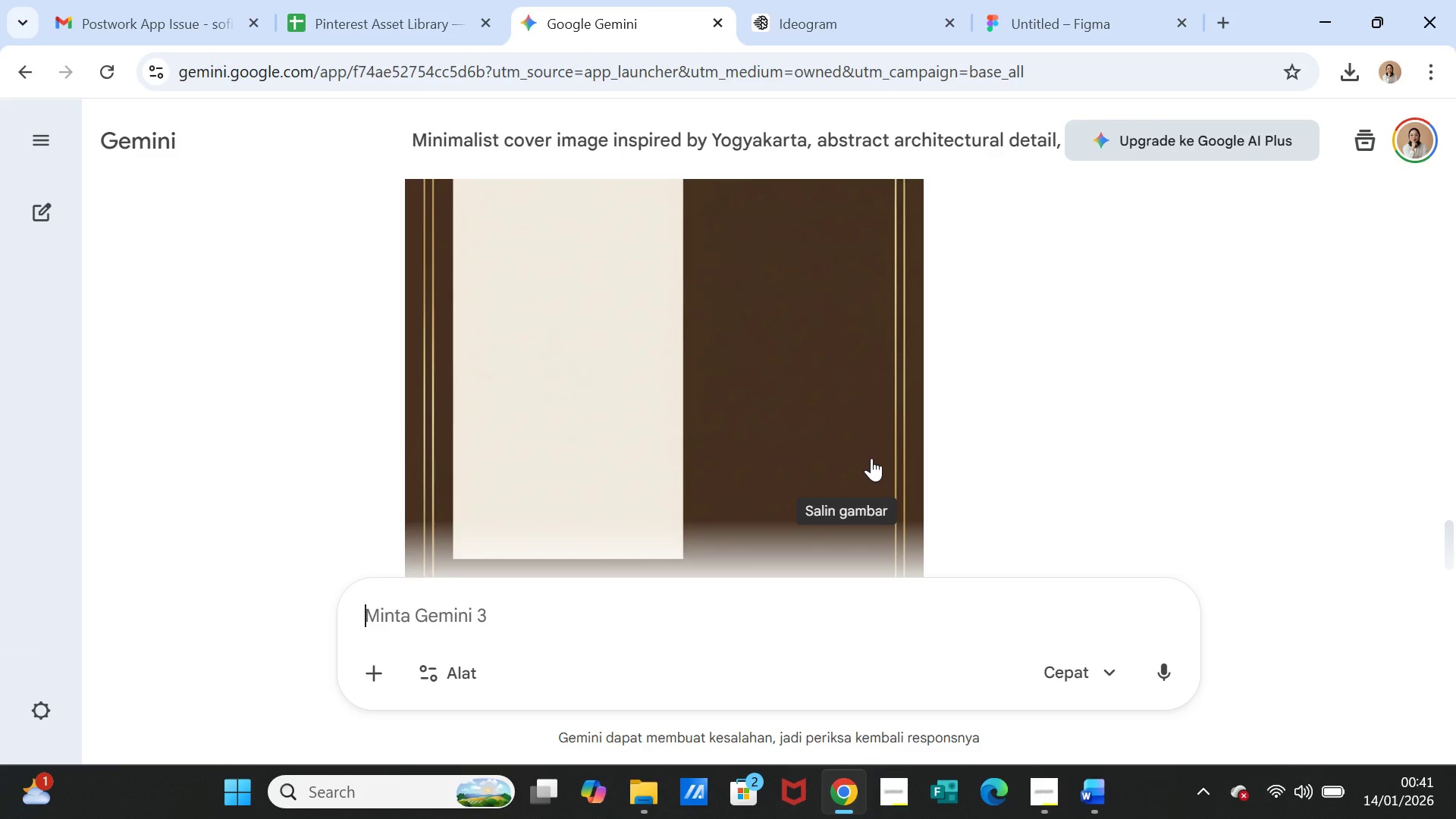 
scroll: coordinate [871, 457], scroll_direction: up, amount: 3.0
 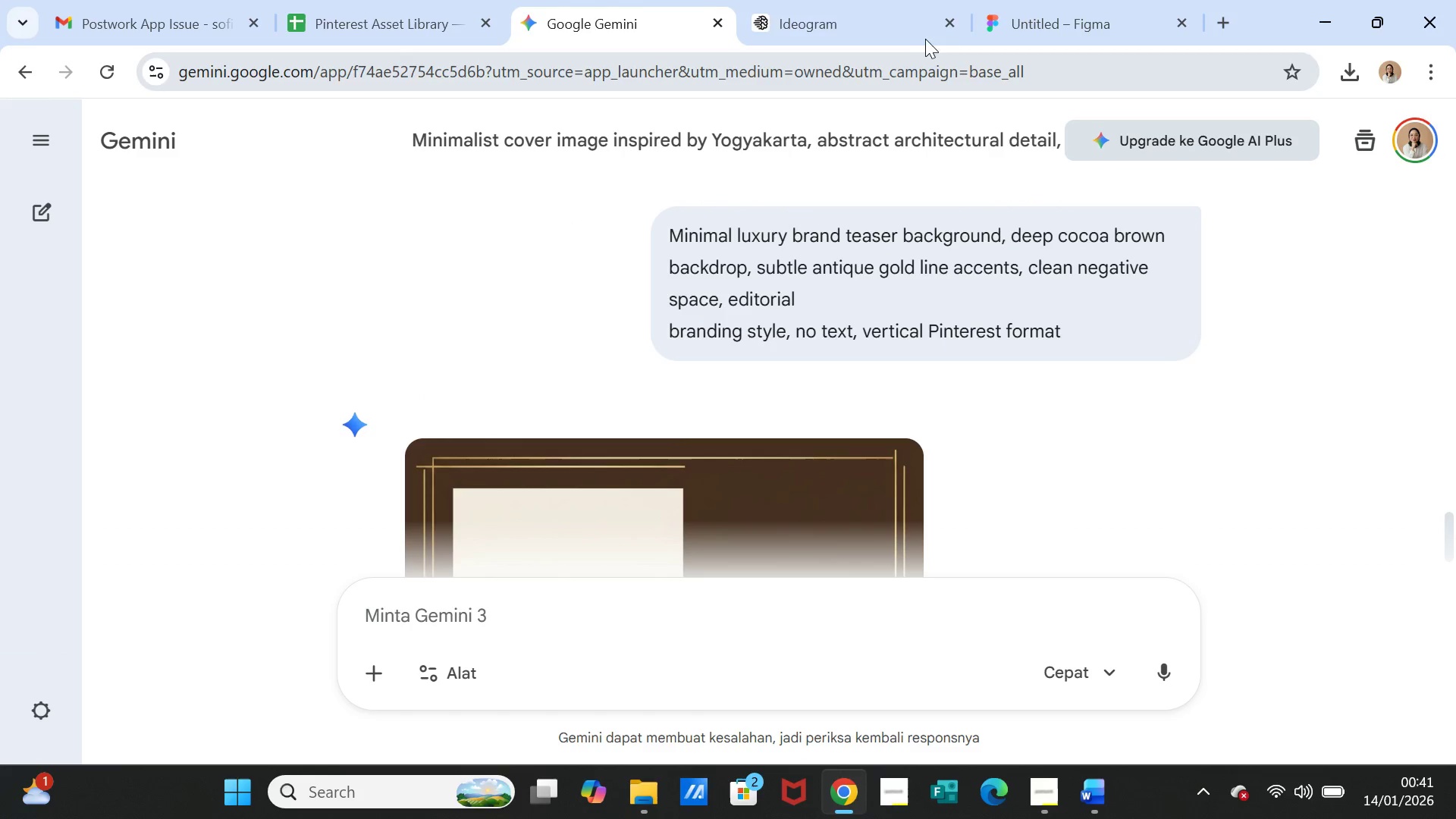 
left_click([880, 19])
 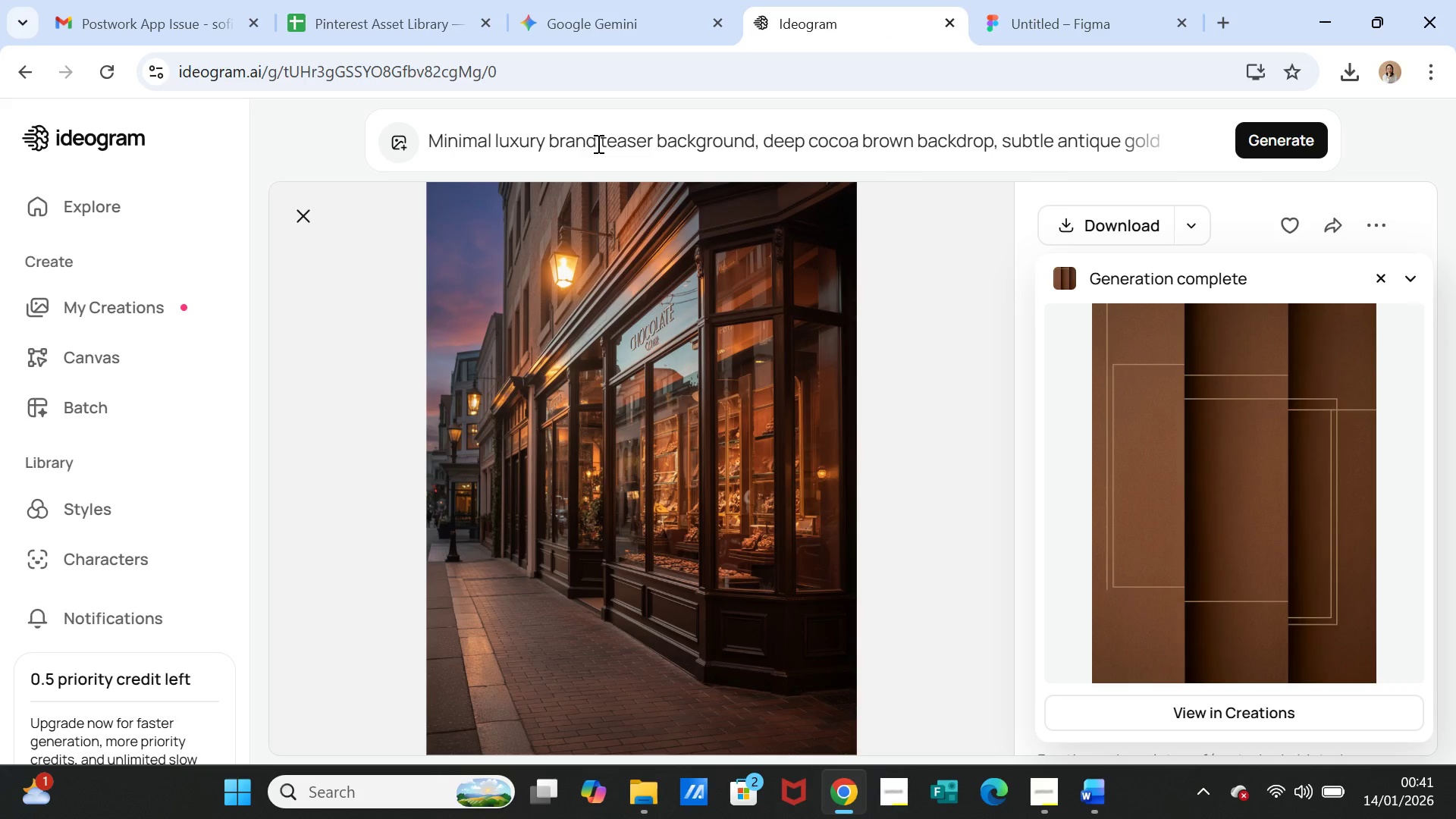 
left_click([600, 143])
 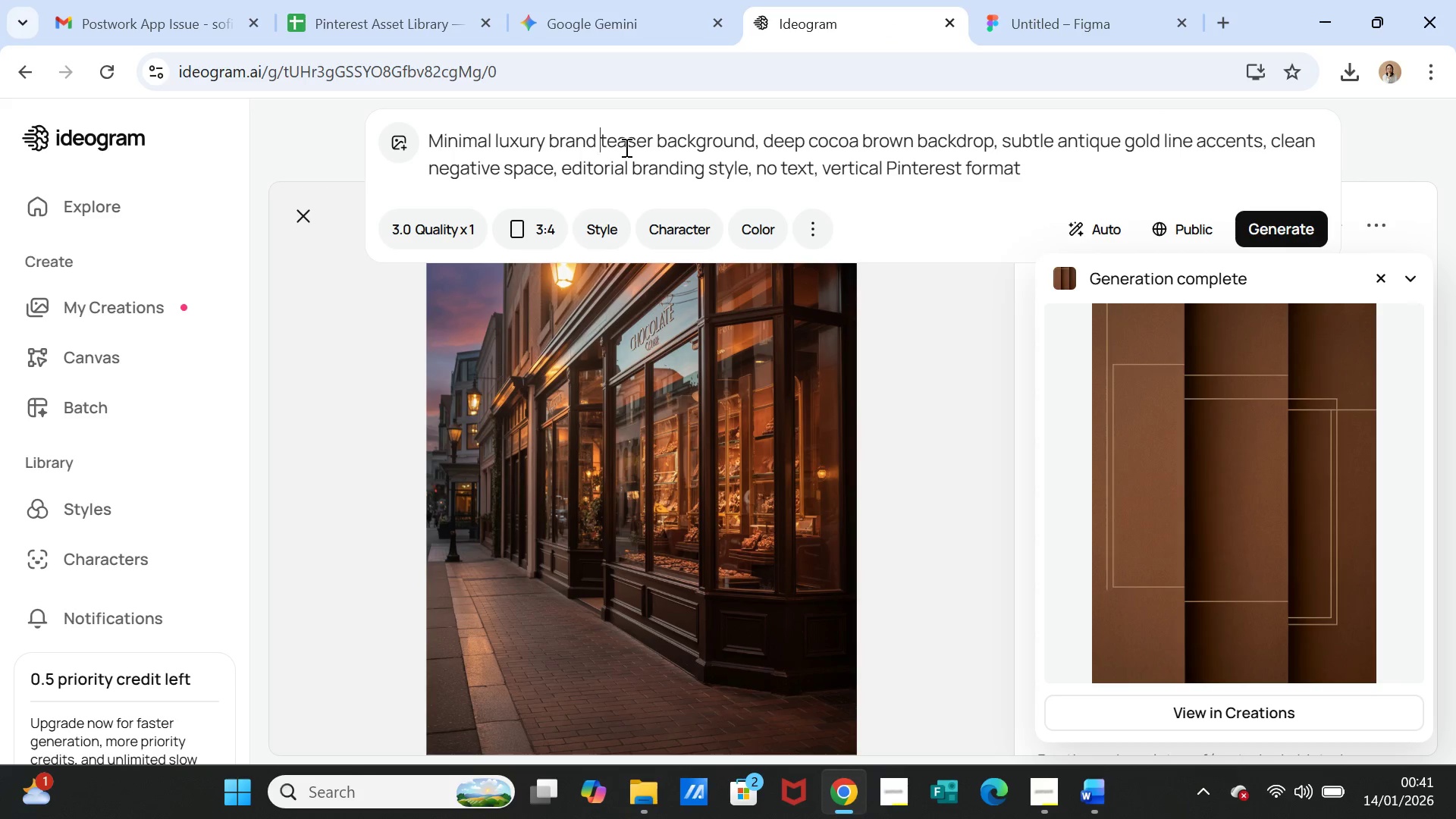 
key(Space)
 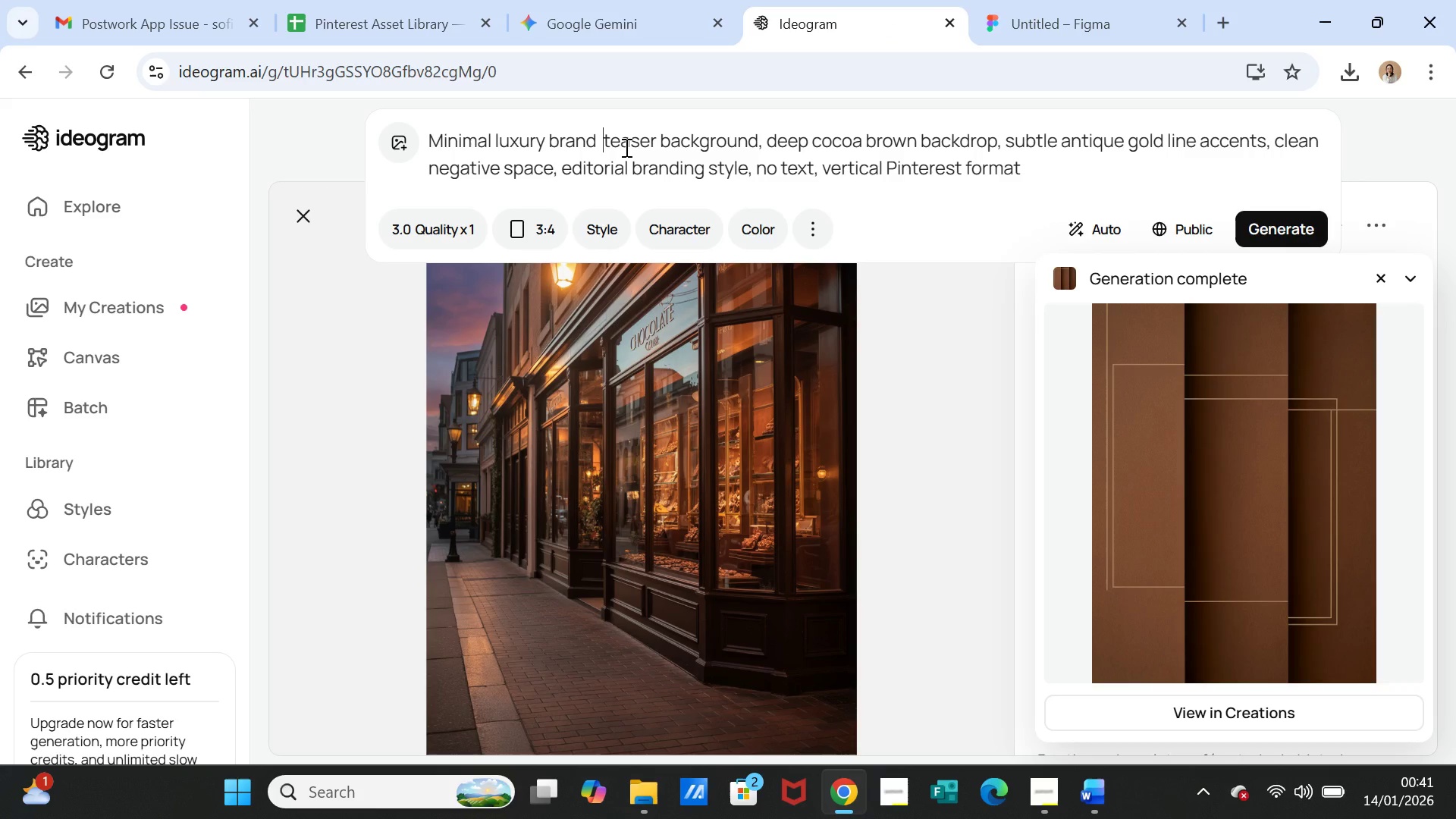 
key(Shift+Quote)
 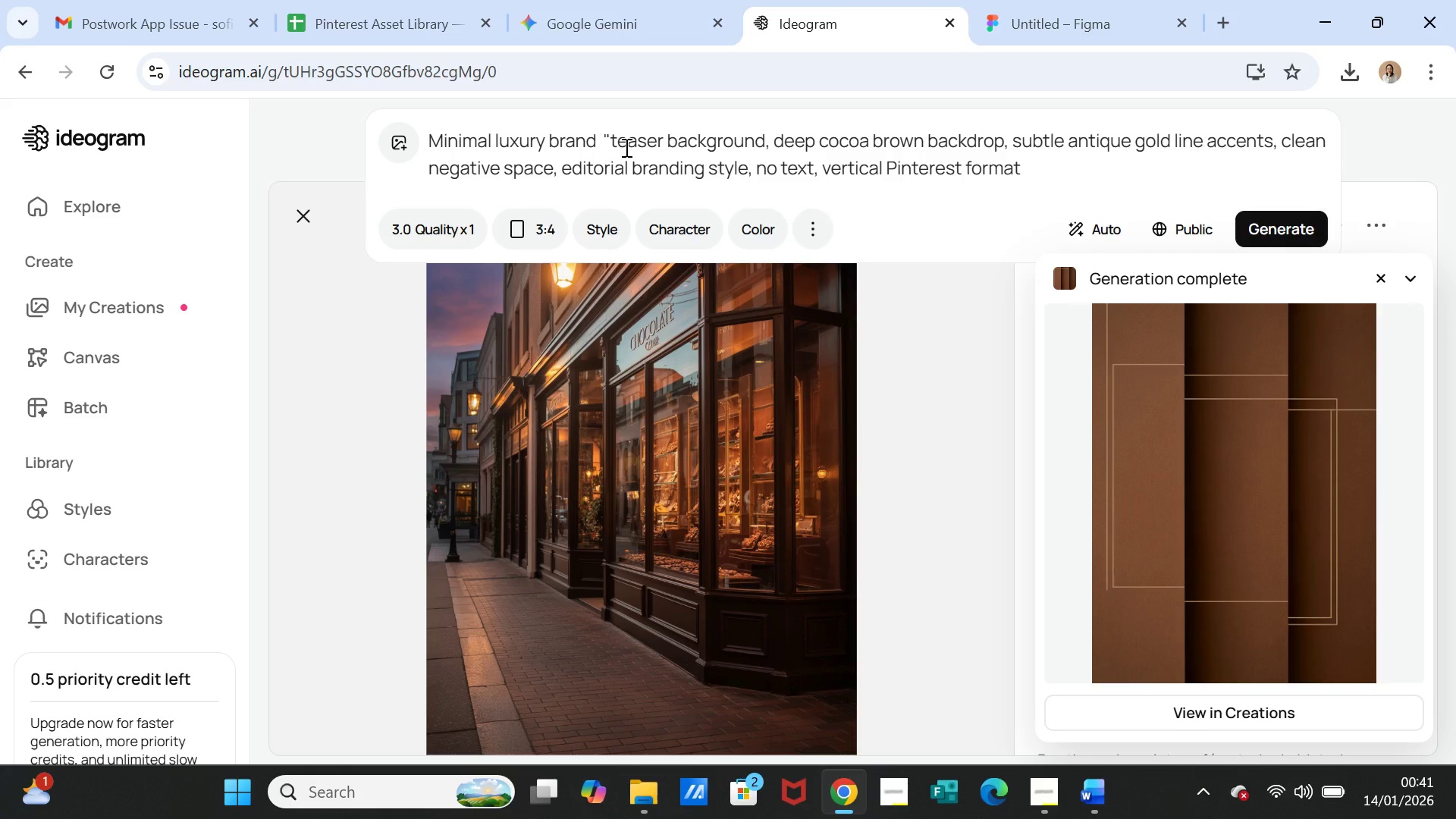 
key(Control+V)
 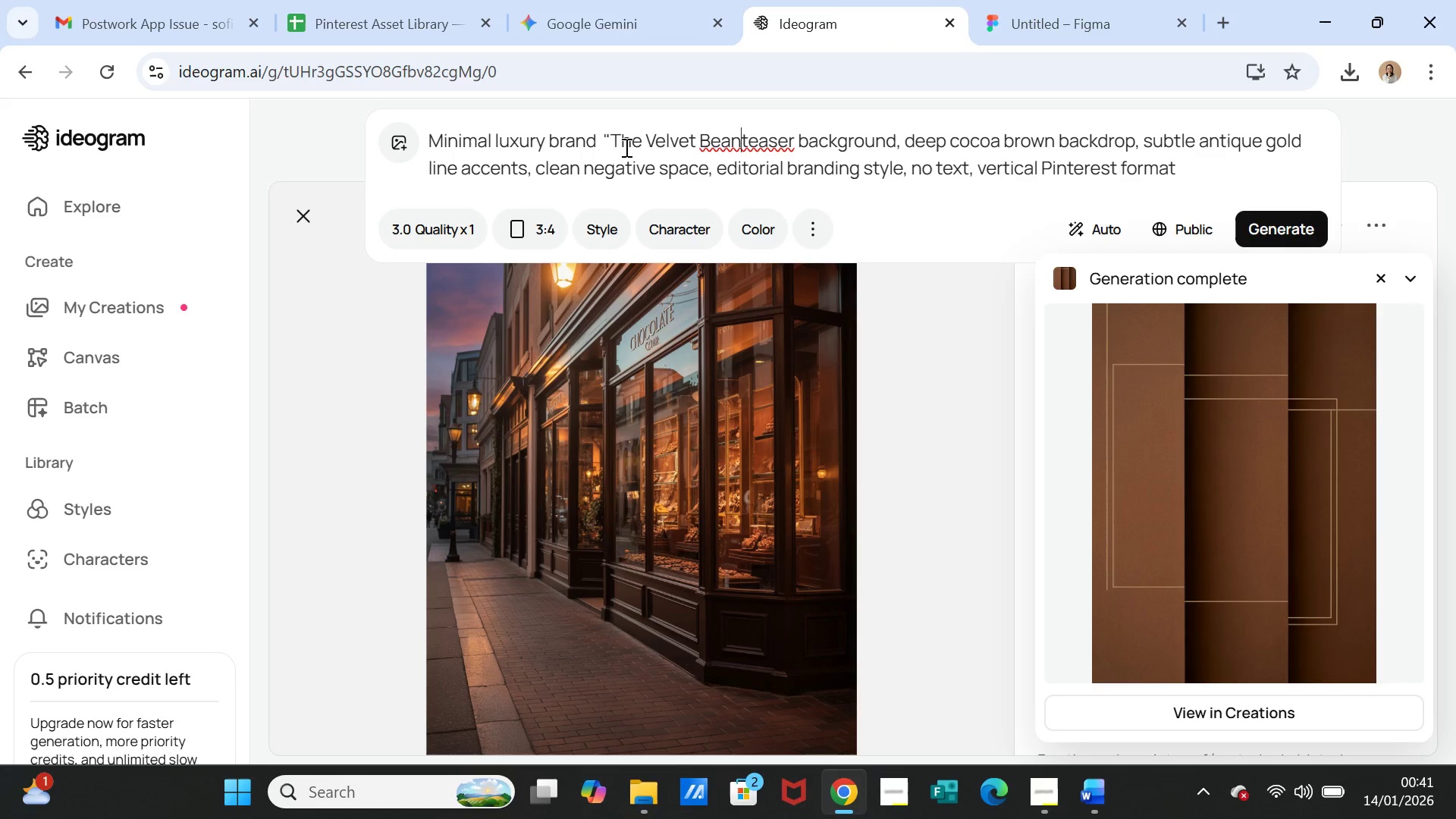 
key(Shift+Quote)
 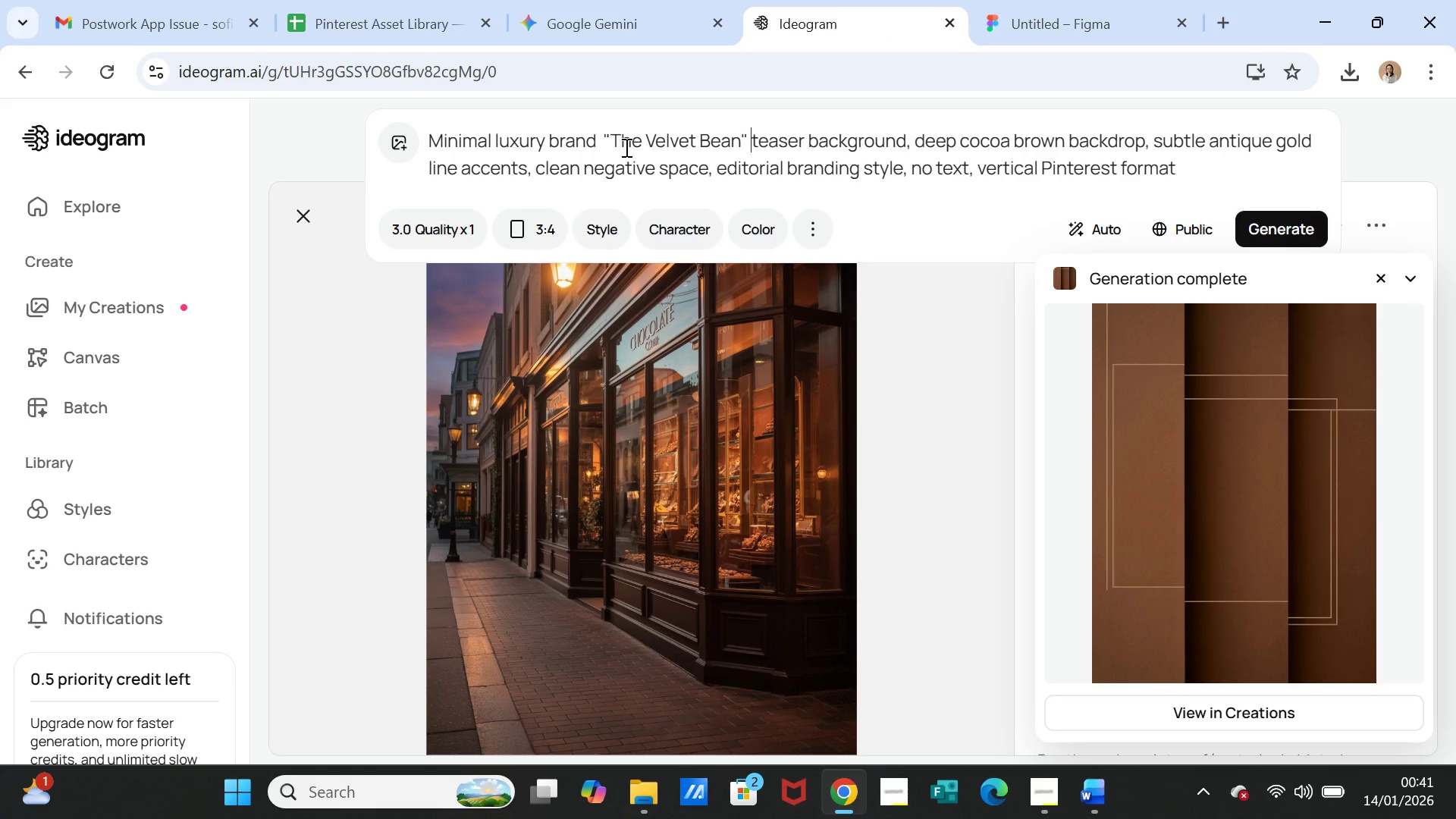 
key(Space)
 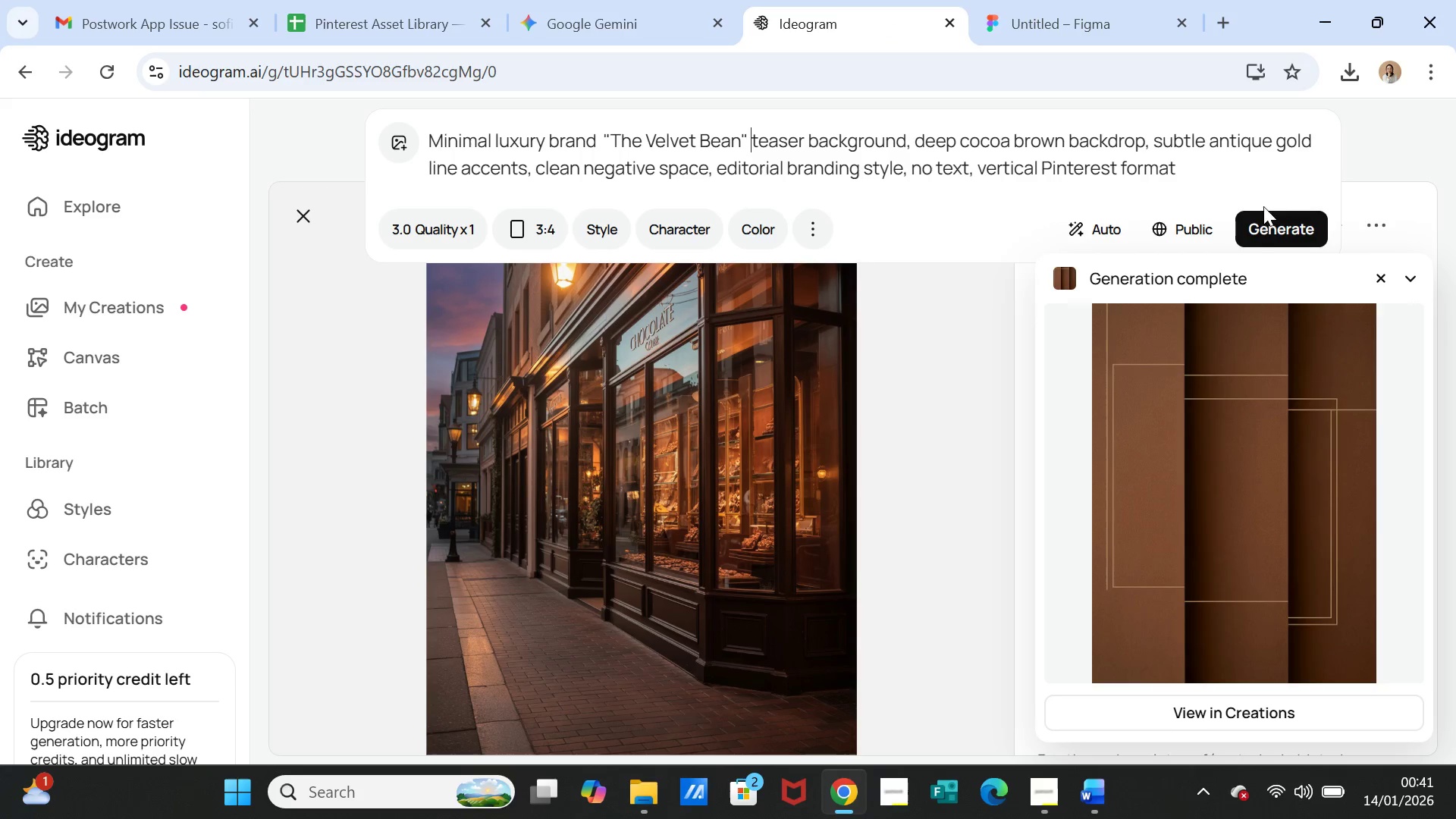 
left_click([1276, 242])
 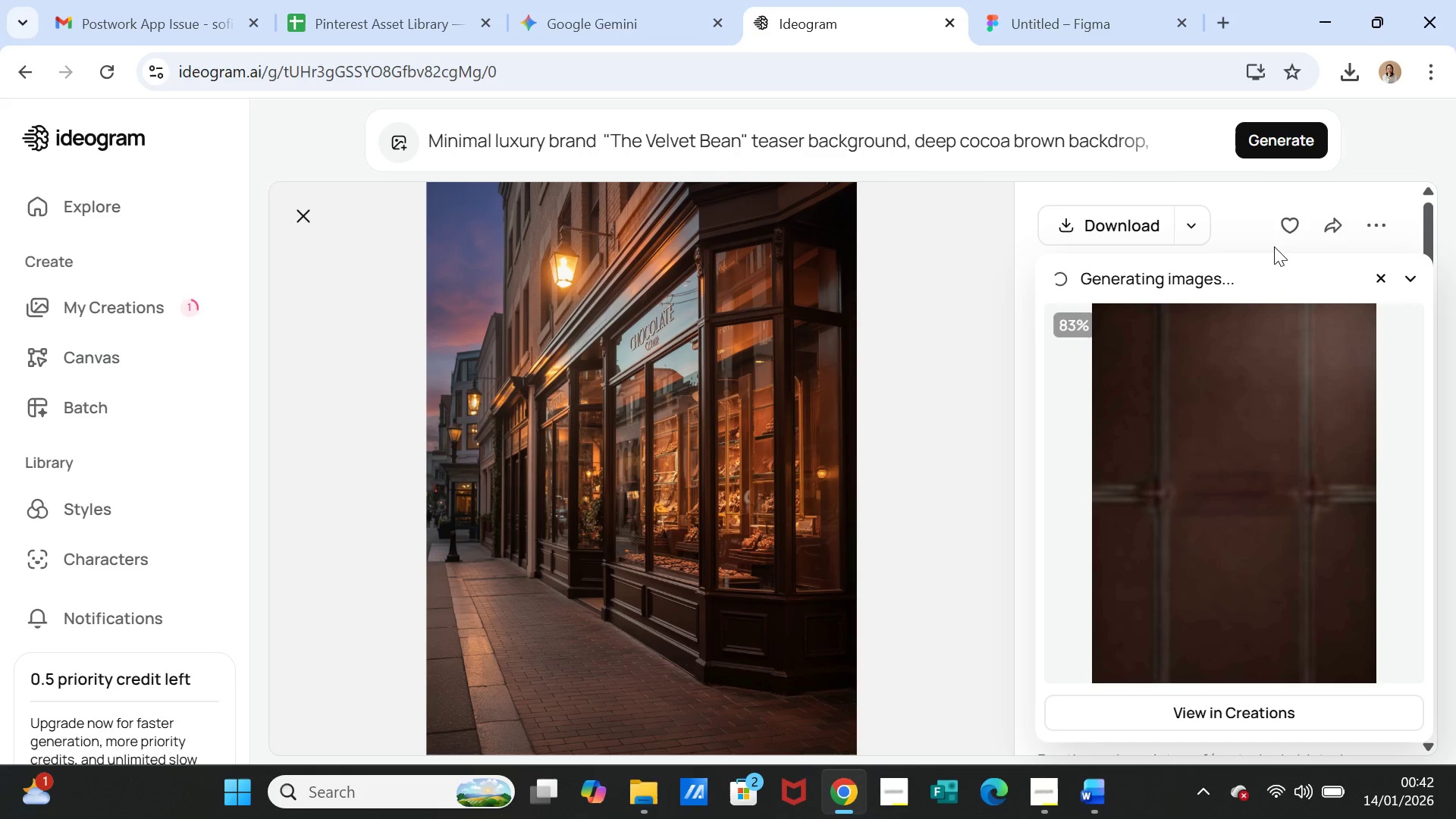 
wait(45.05)
 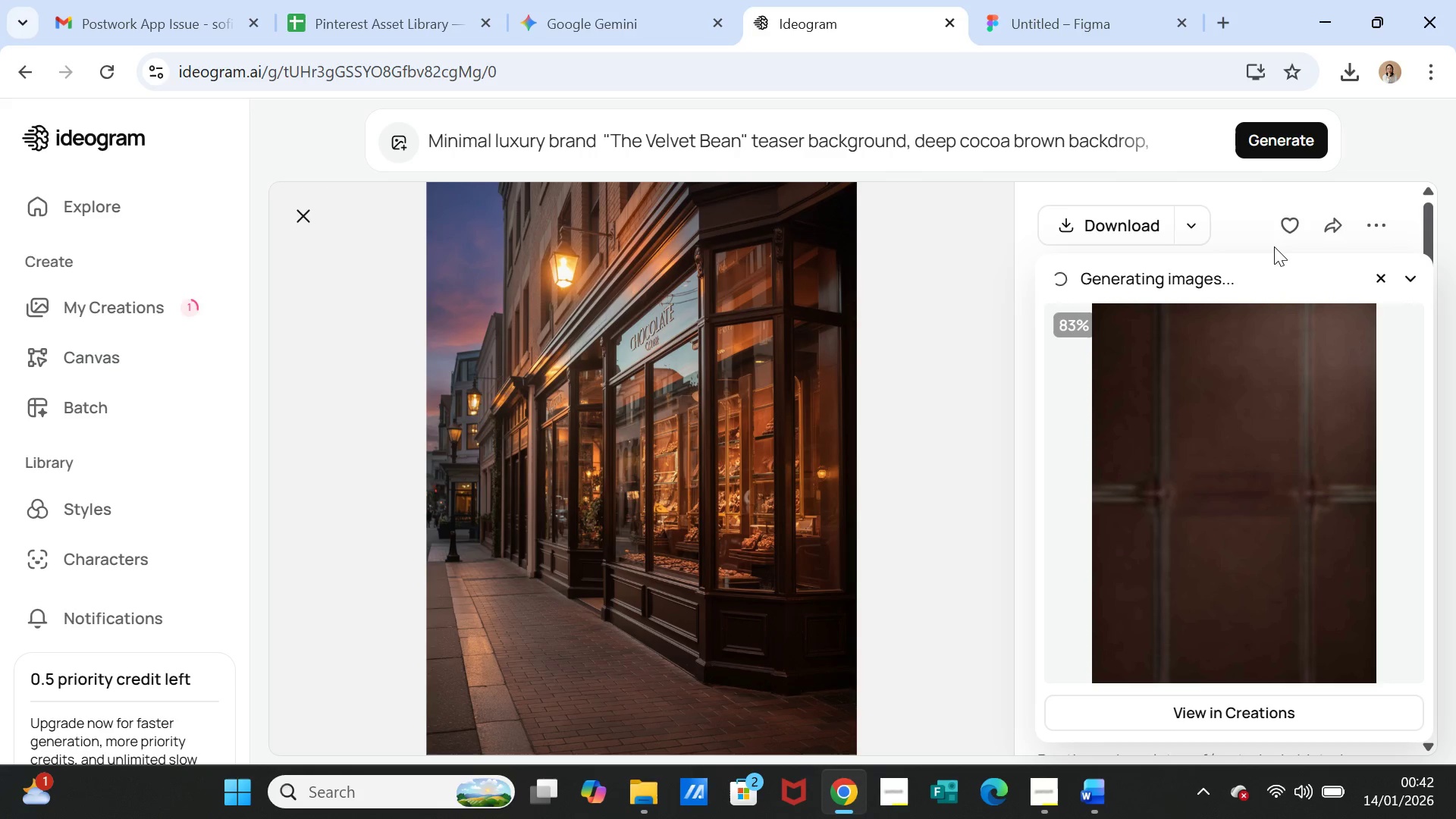 
left_click([1276, 407])
 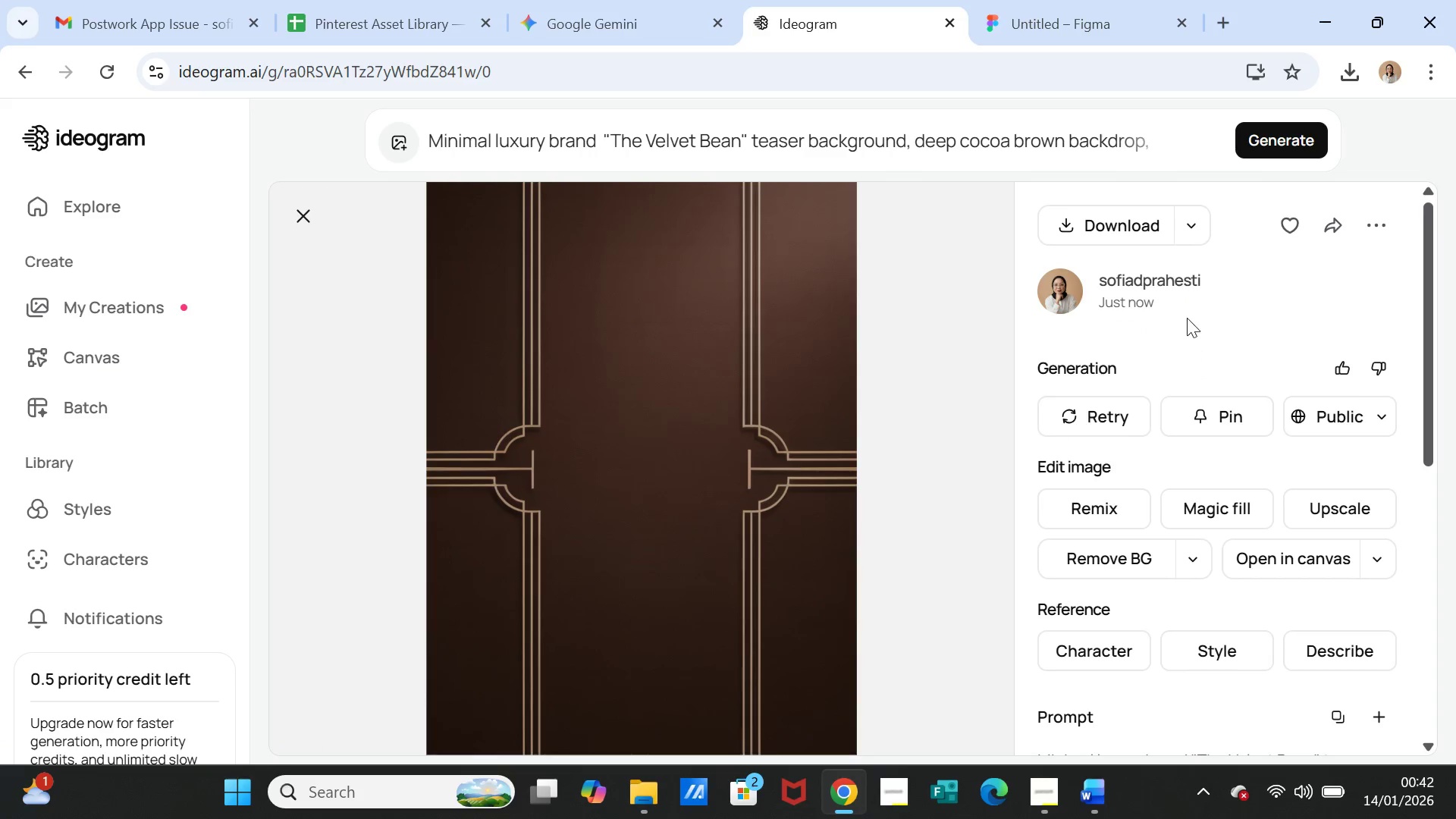 
left_click([1099, 225])
 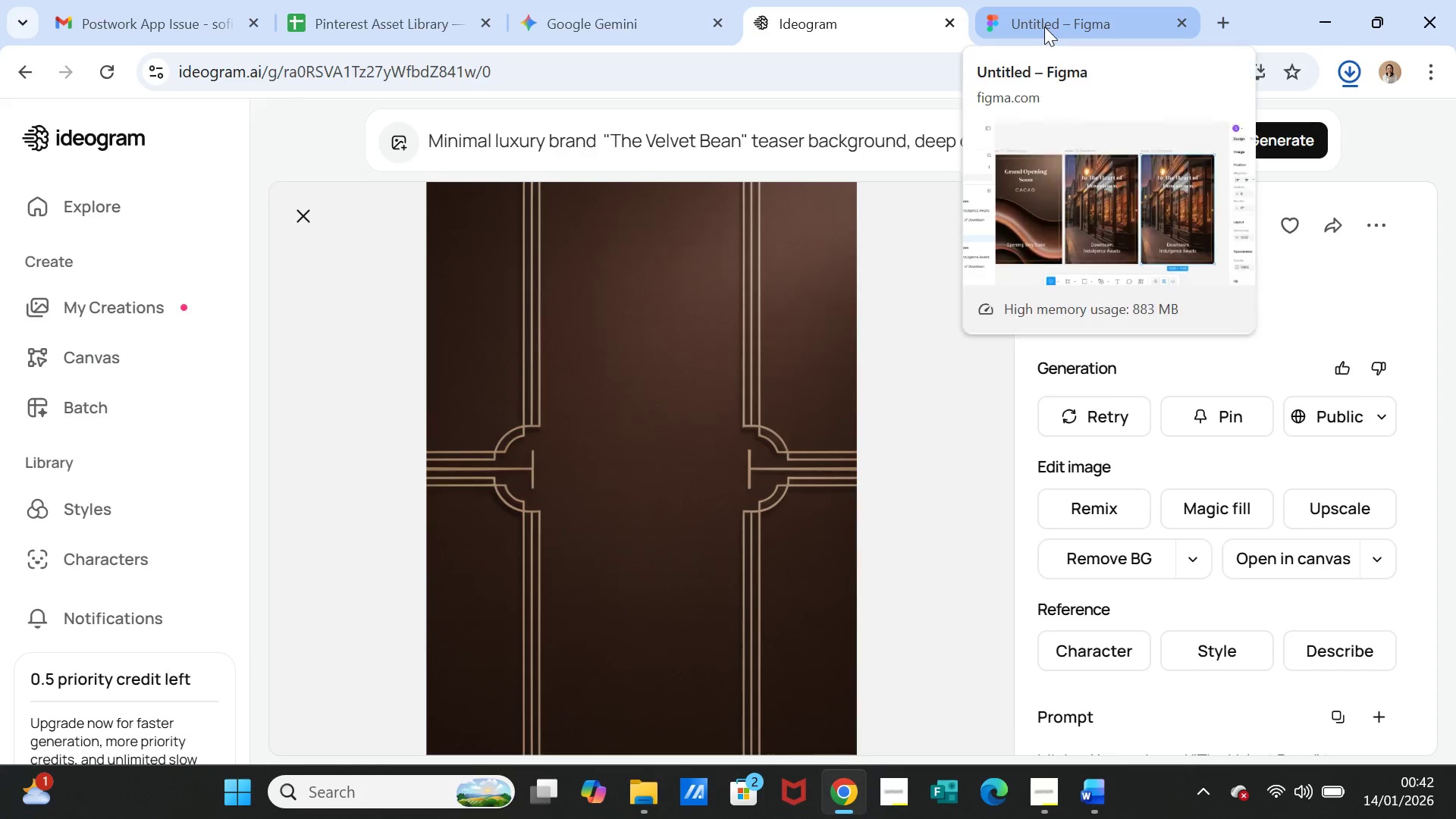 
left_click([1045, 26])
 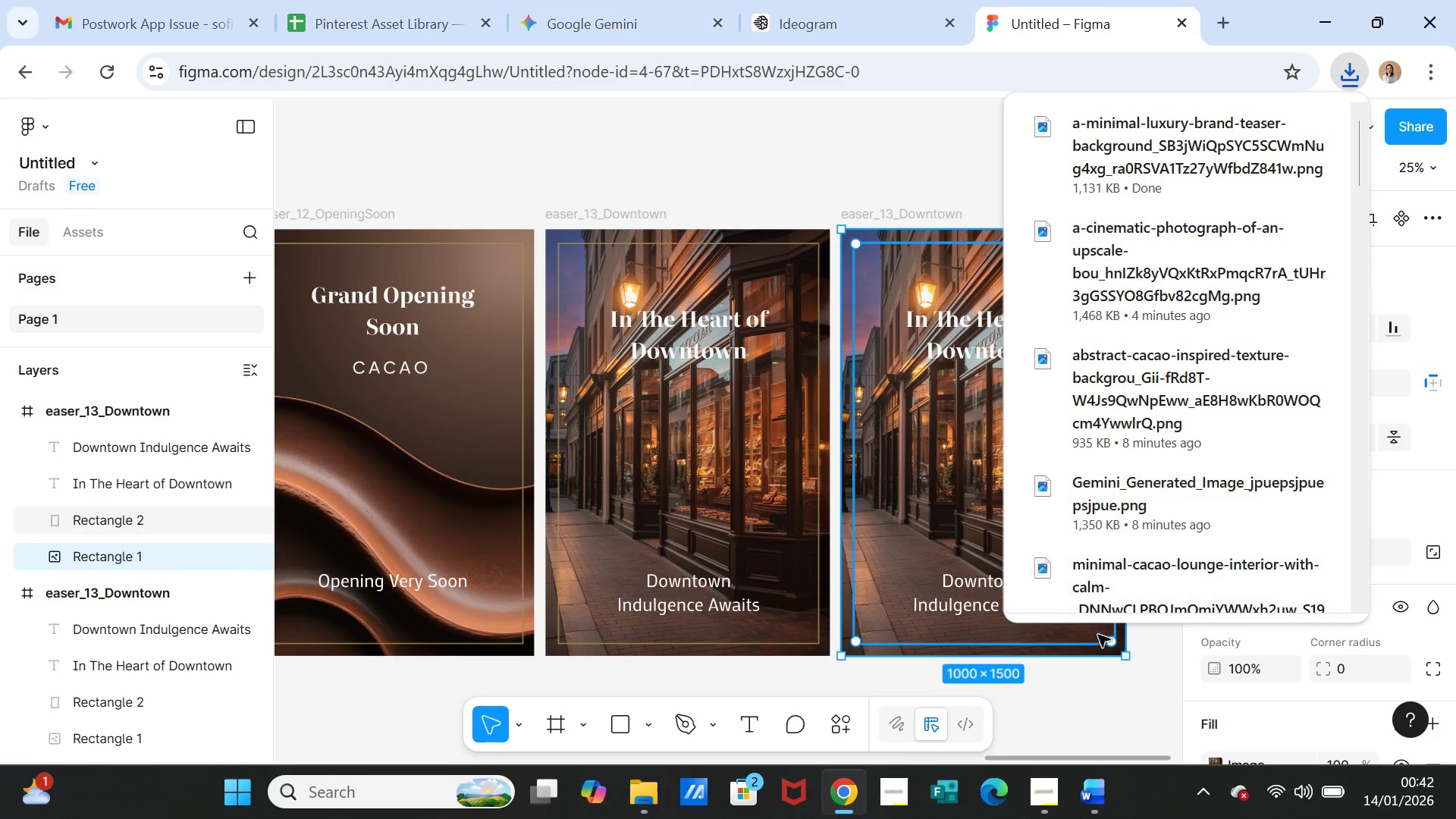 
wait(7.61)
 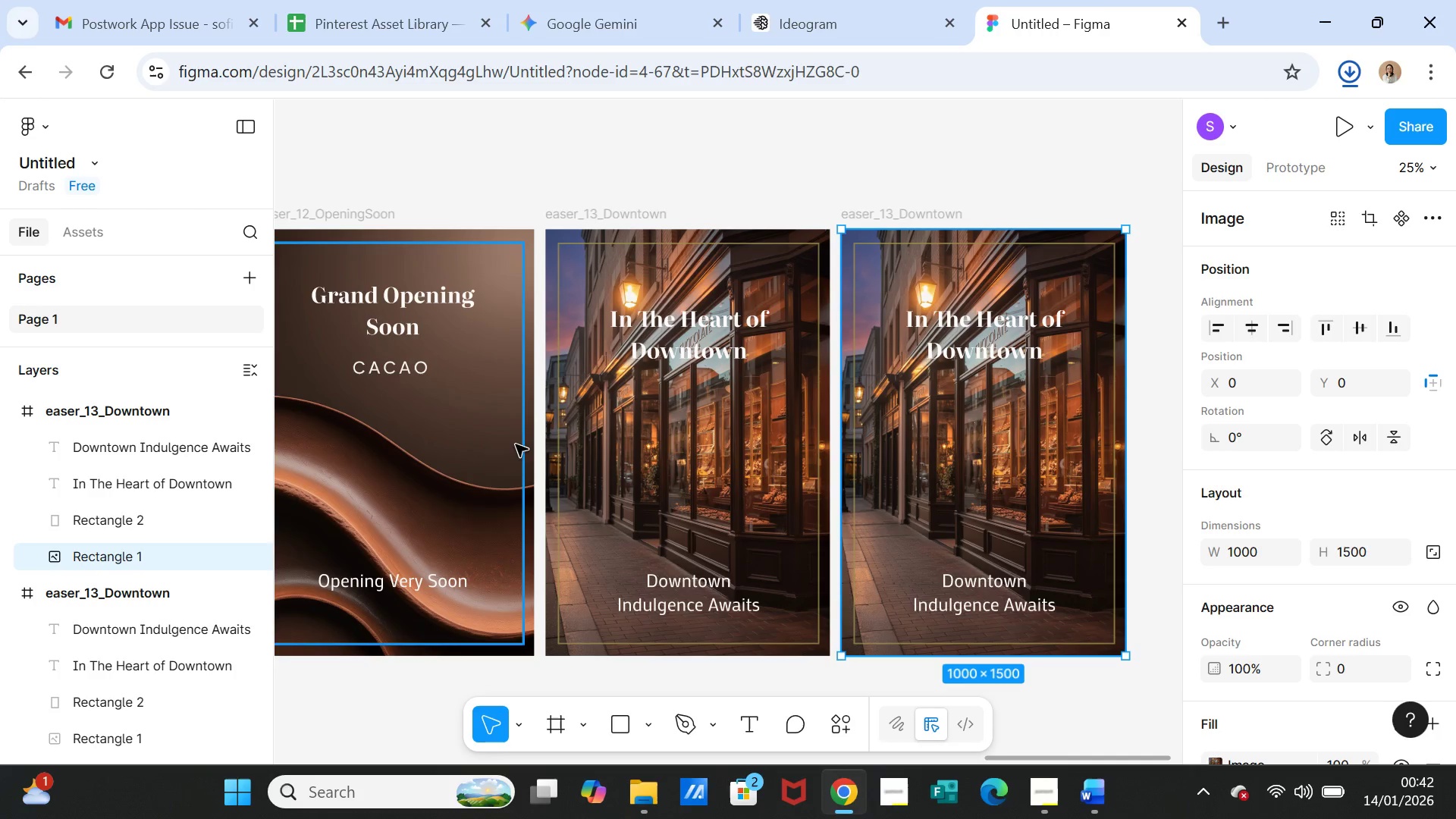 
scroll: coordinate [1258, 721], scroll_direction: down, amount: 1.0
 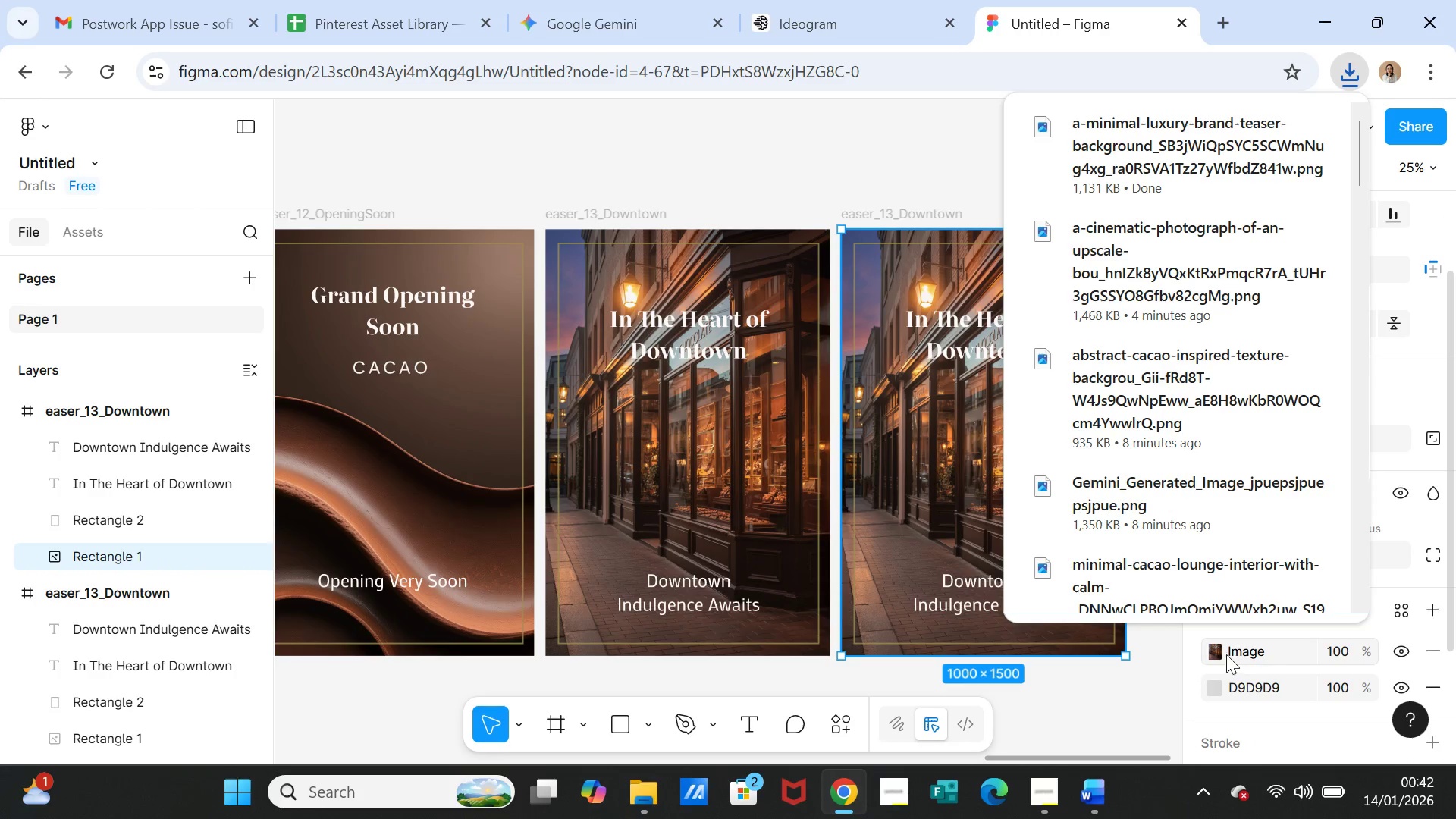 
left_click([1226, 654])
 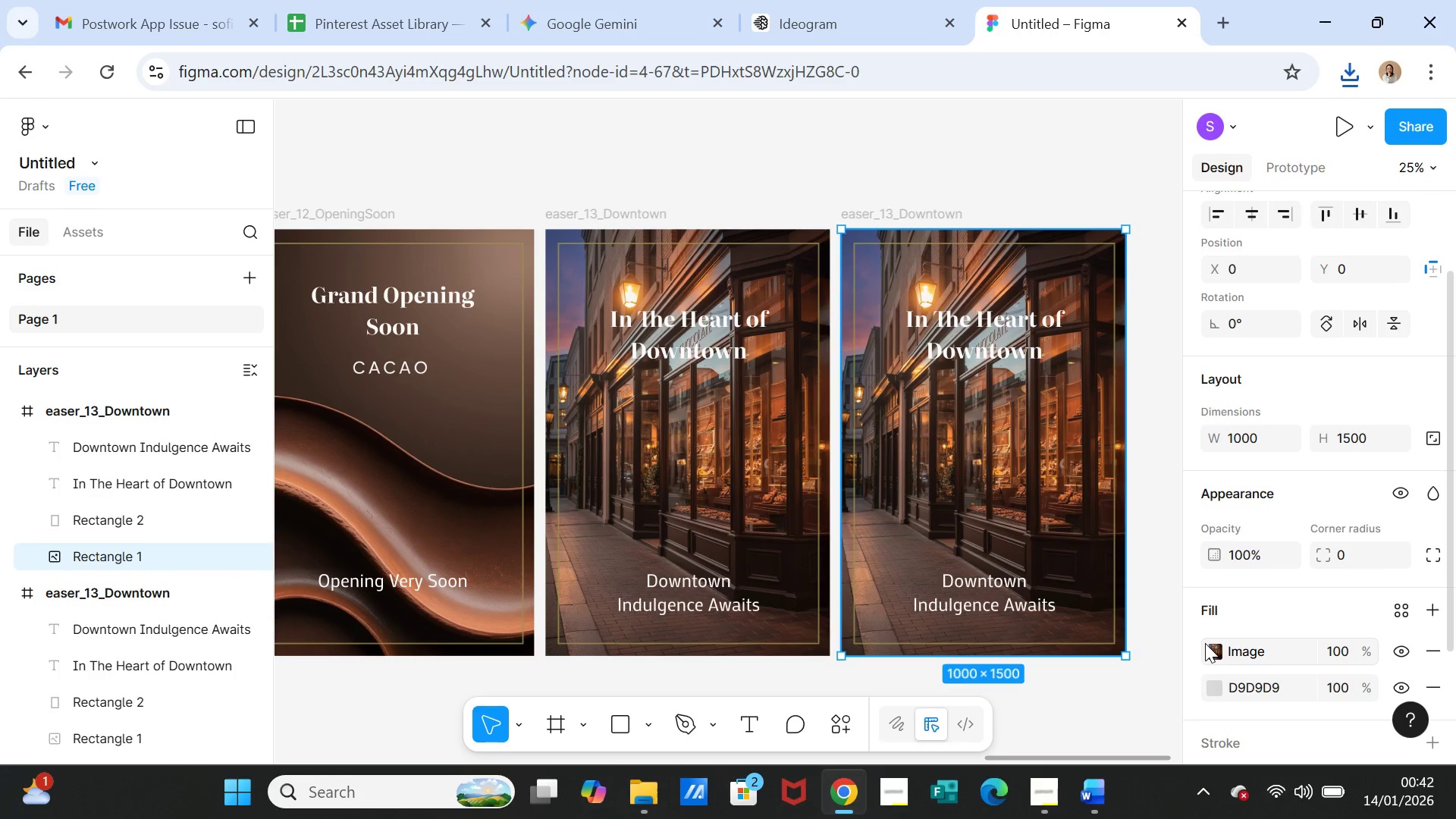 
left_click([1207, 651])
 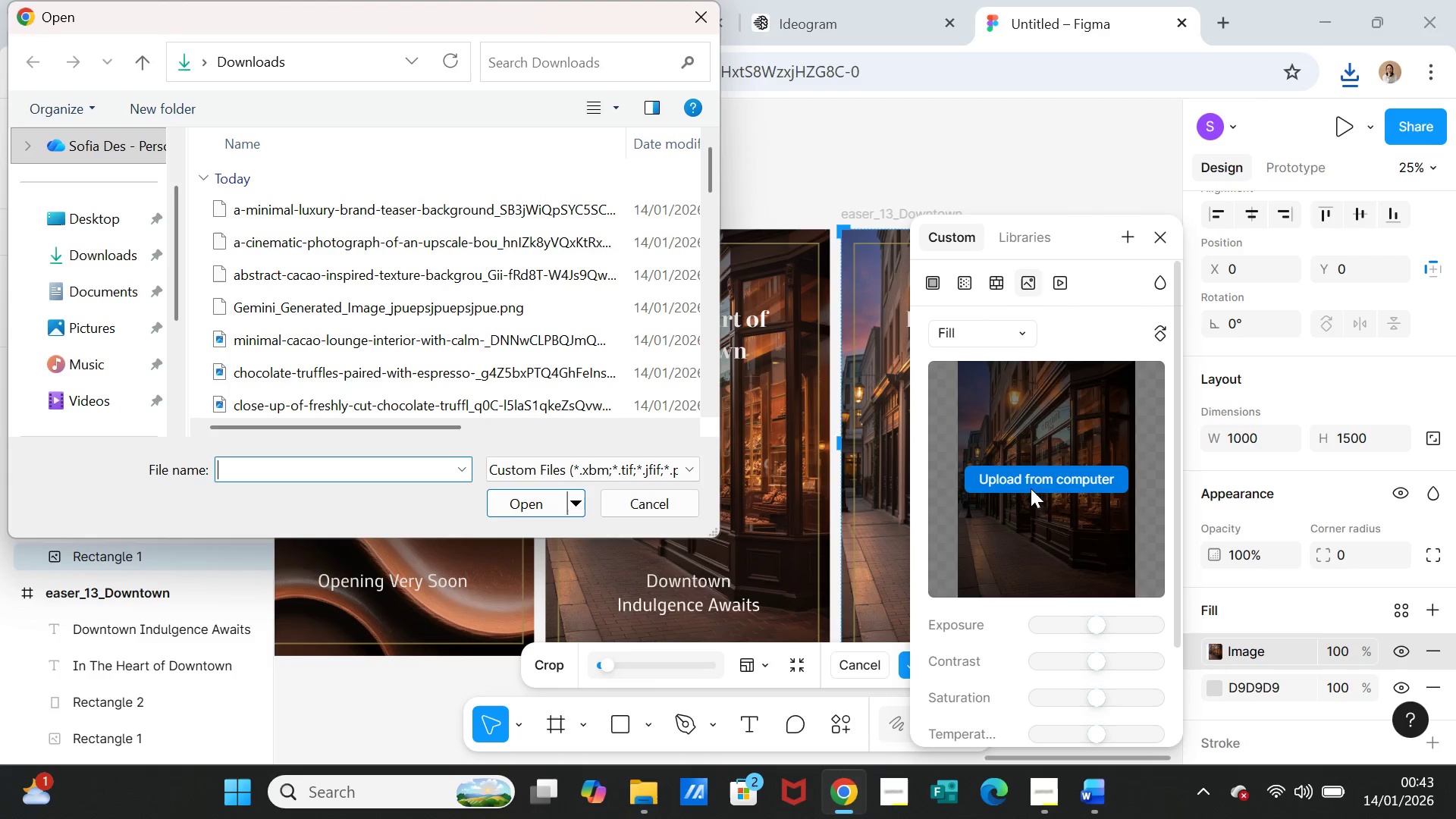 
left_click([469, 210])
 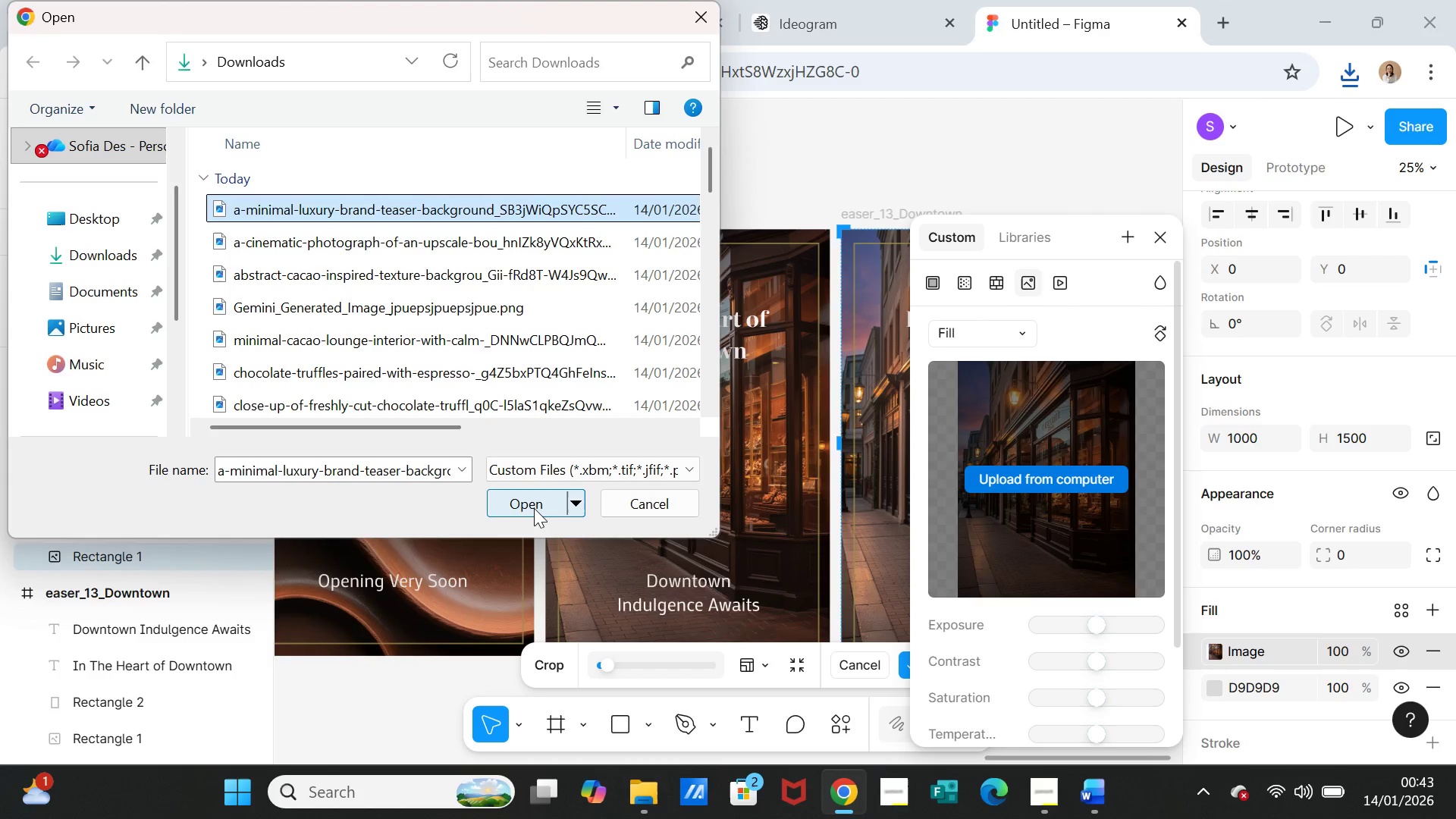 
left_click([529, 507])
 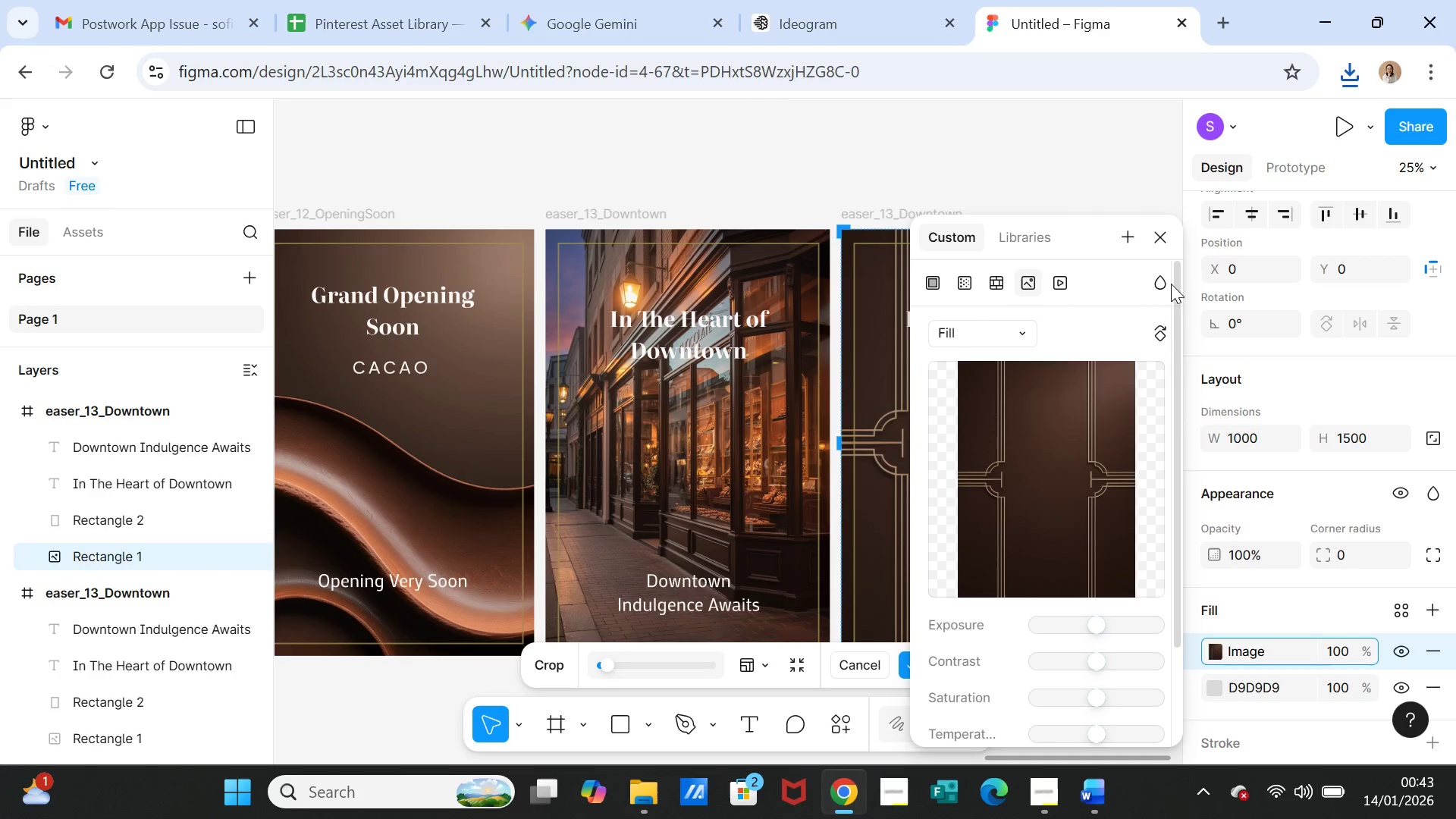 
left_click([1163, 238])
 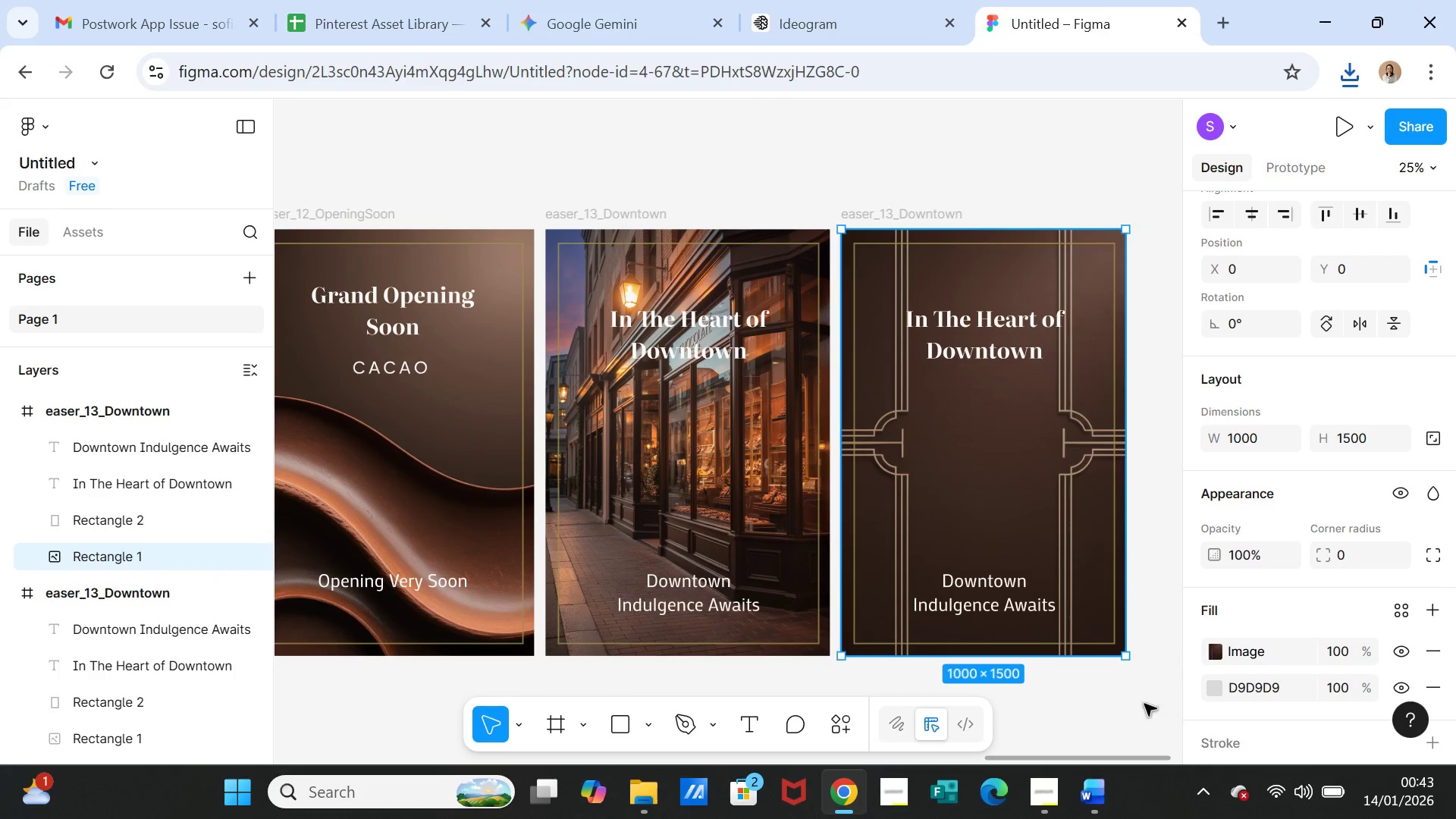 
left_click([1084, 792])
 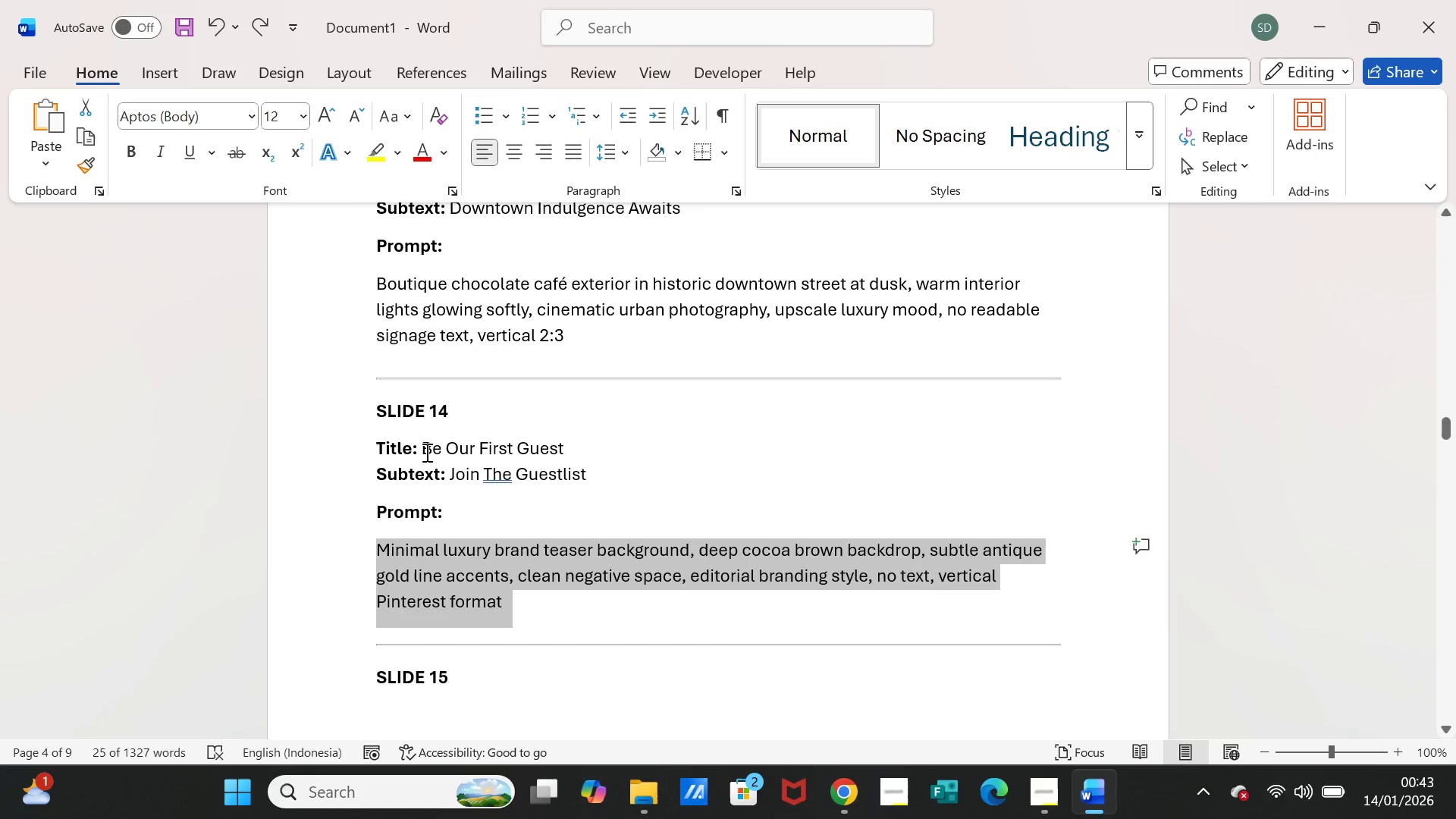 
left_click_drag(start_coordinate=[422, 450], to_coordinate=[540, 448])
 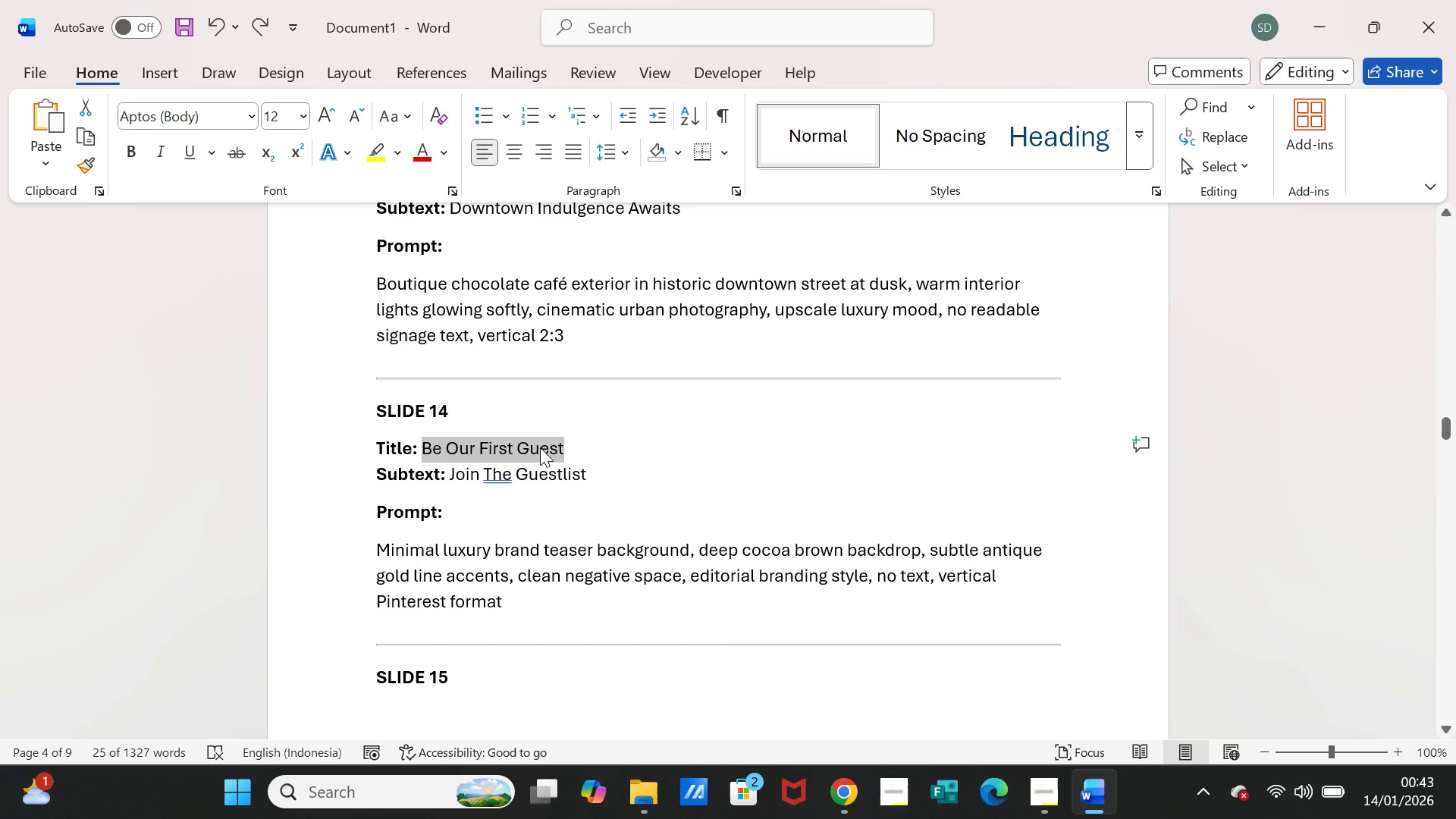 
key(Control+C)
 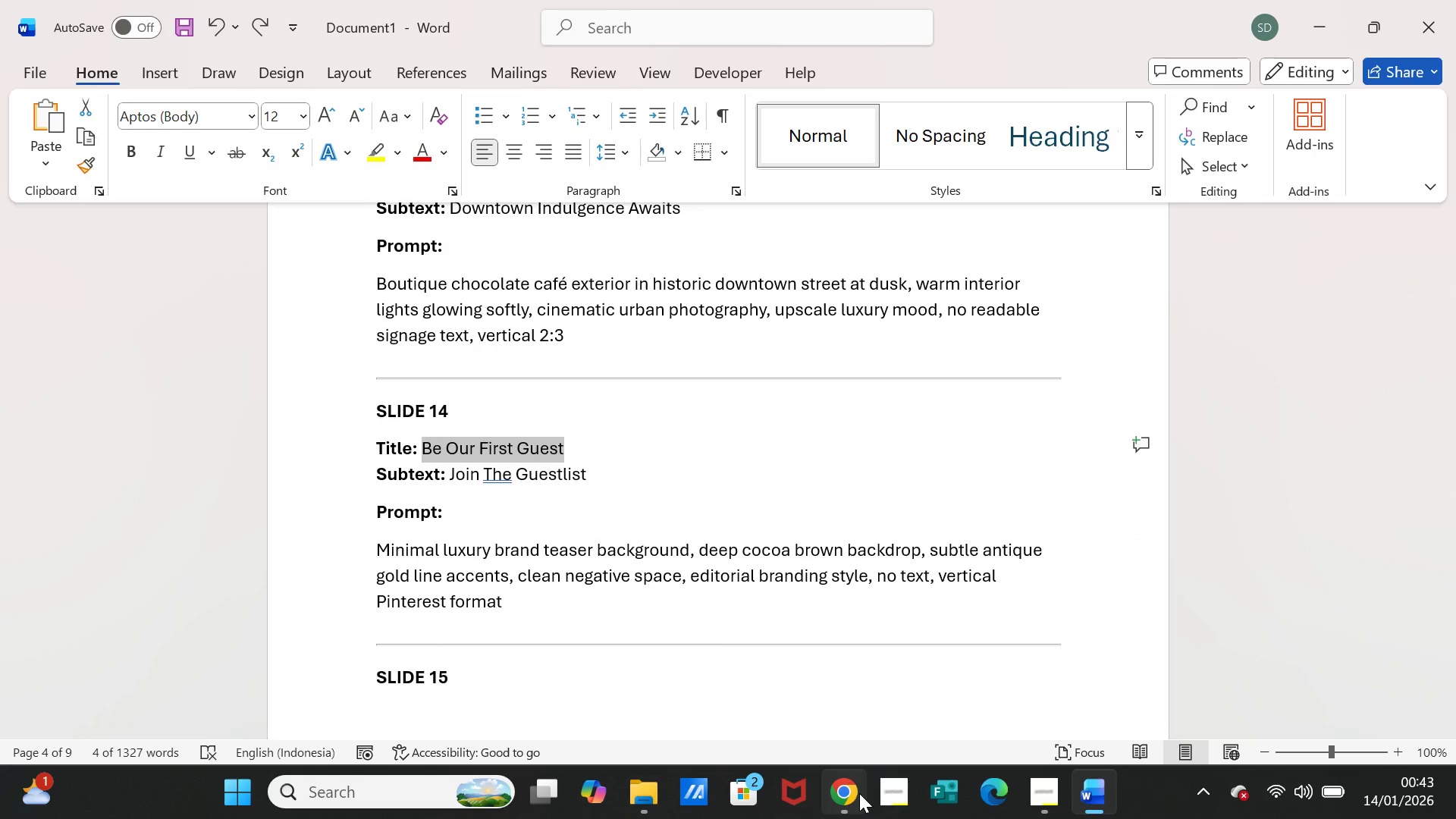 
left_click([859, 793])
 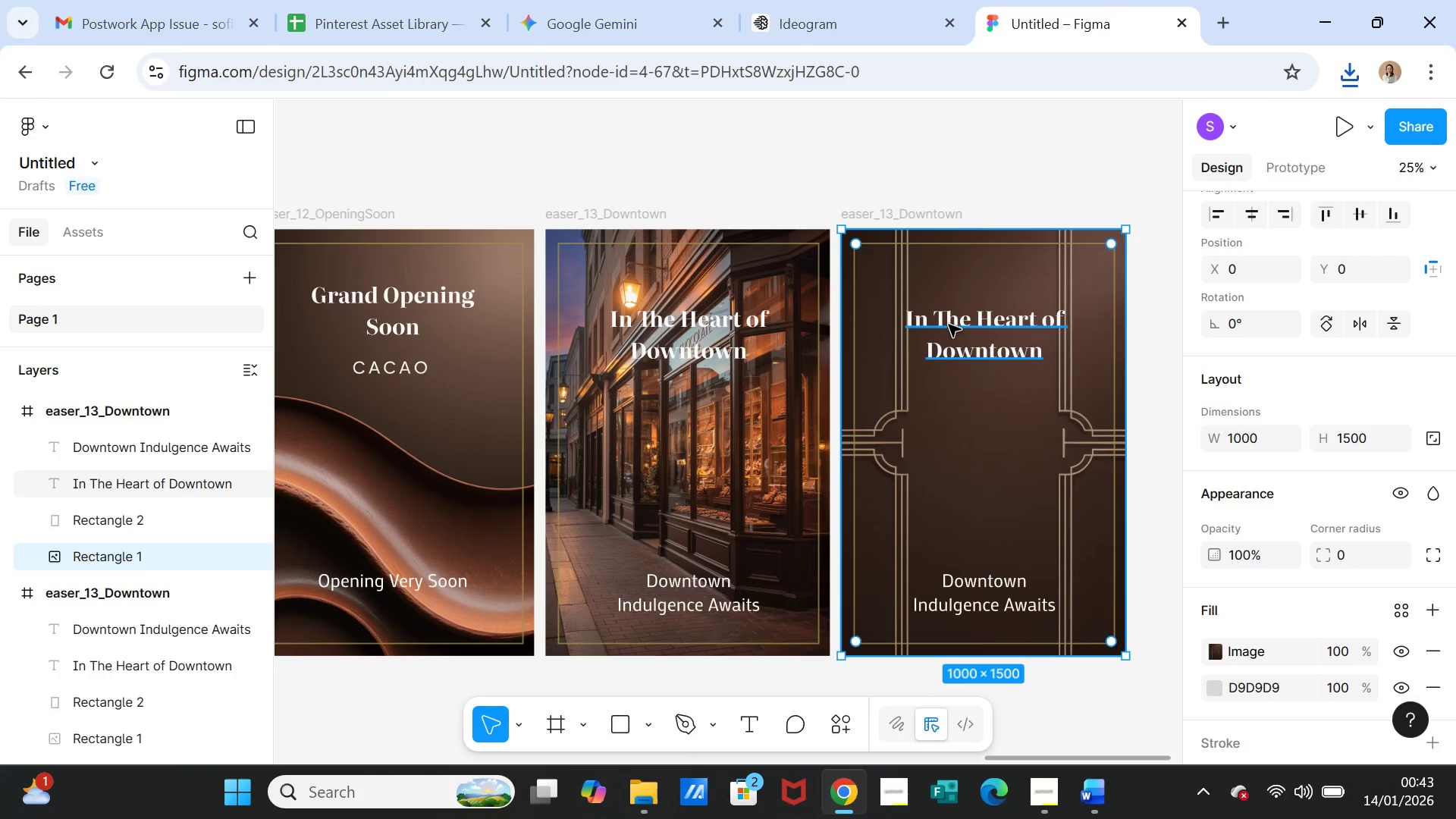 
double_click([949, 323])
 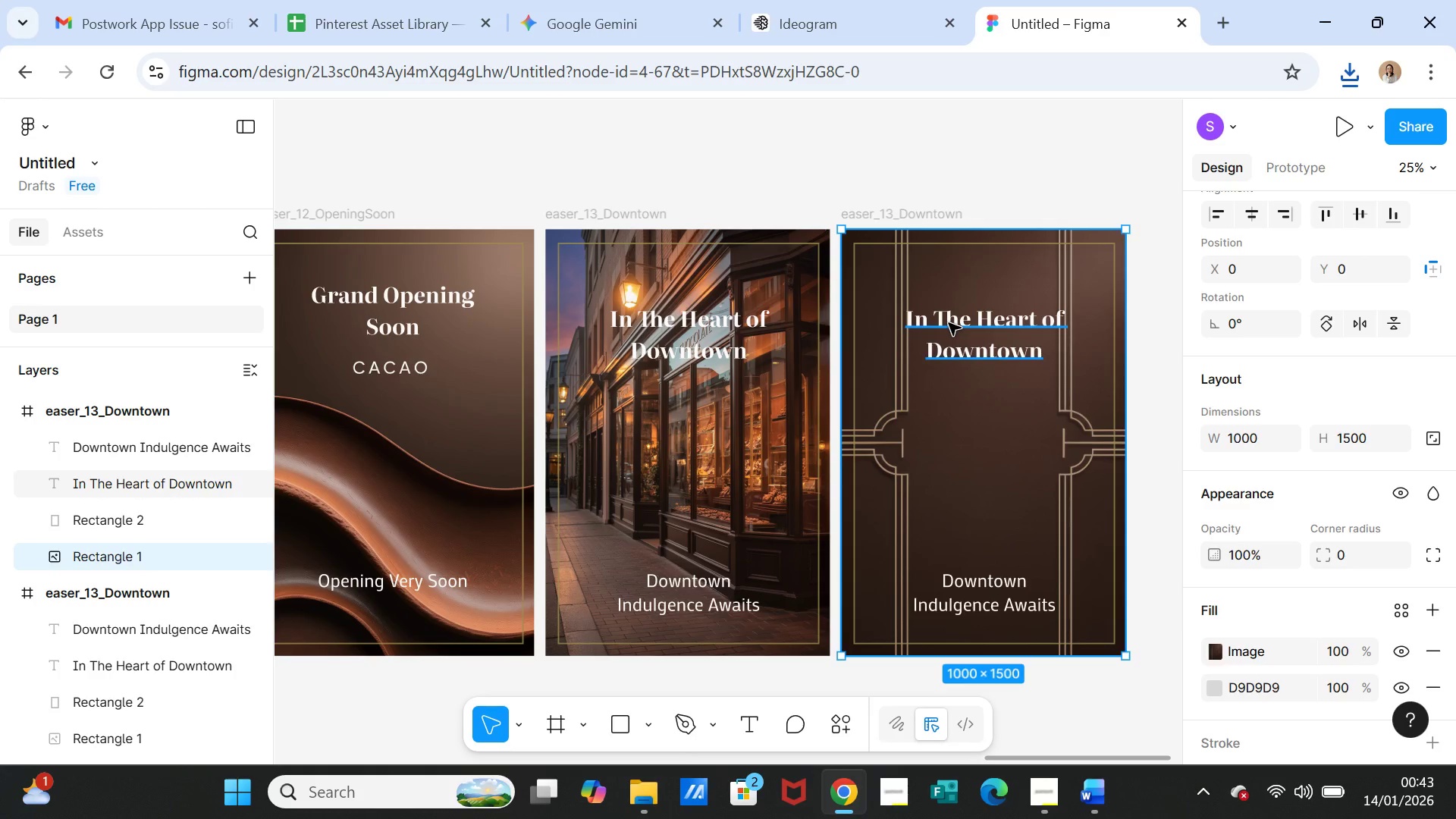 
triple_click([949, 323])
 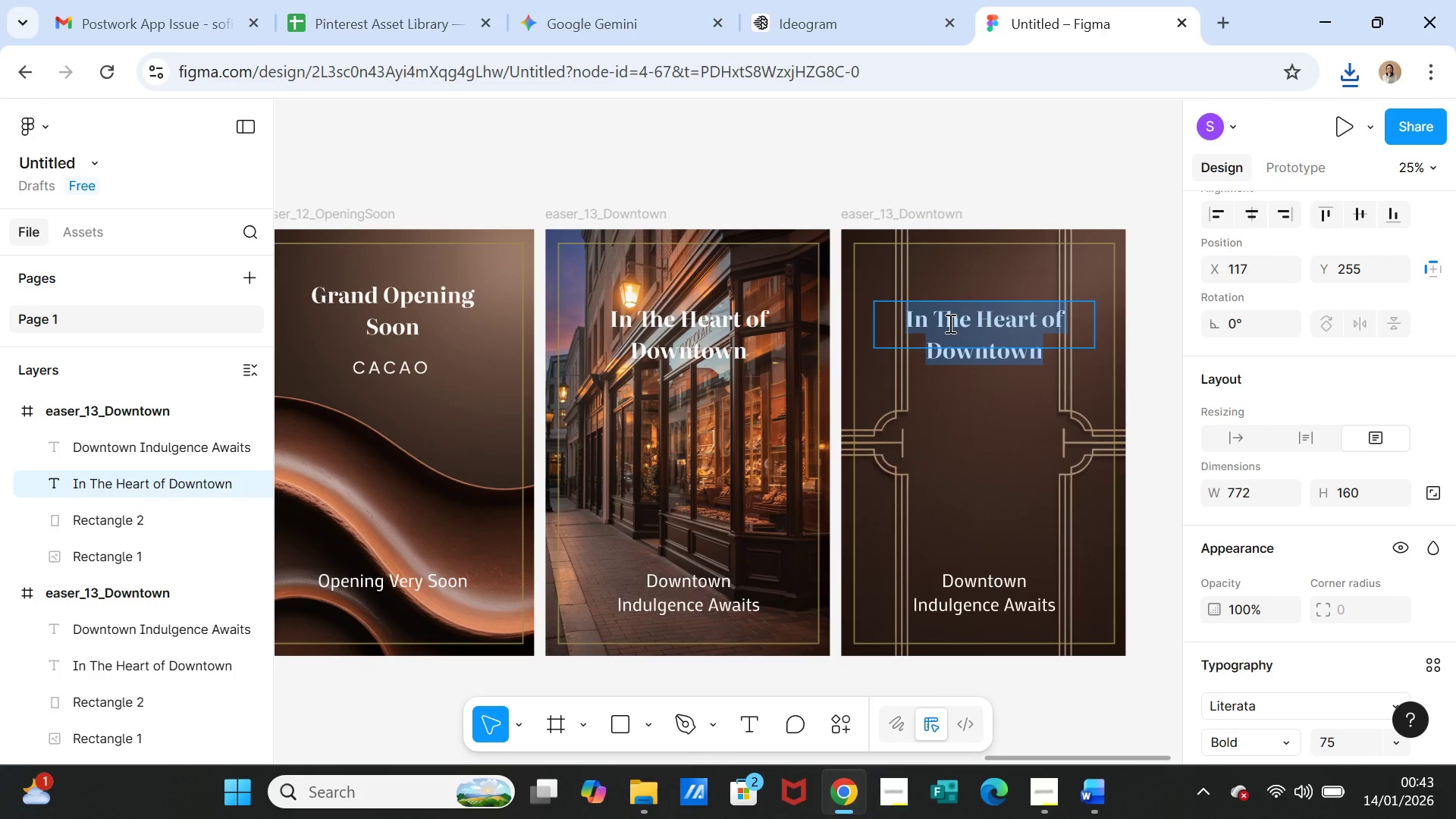 
key(Control+V)
 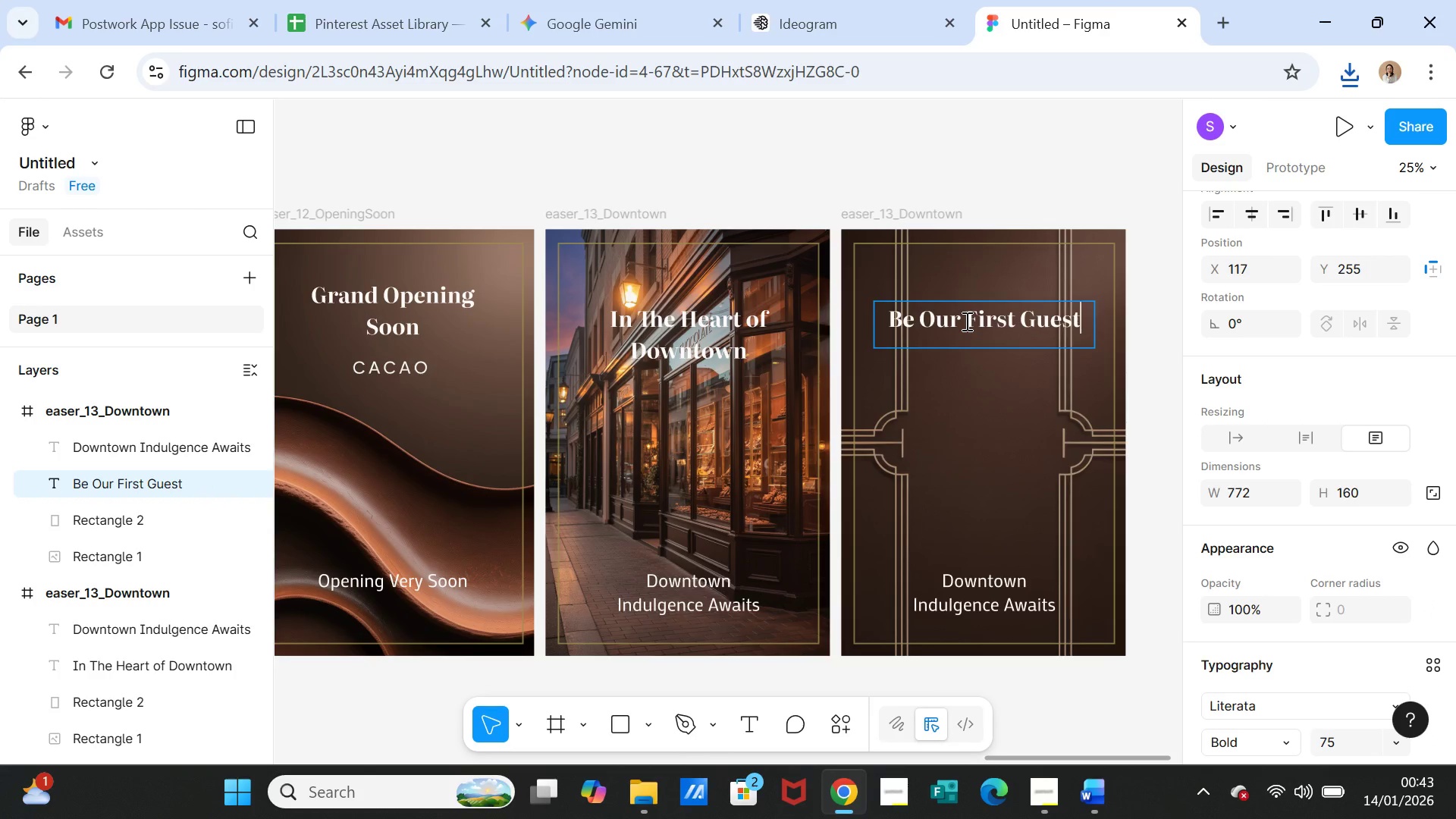 
left_click([965, 321])
 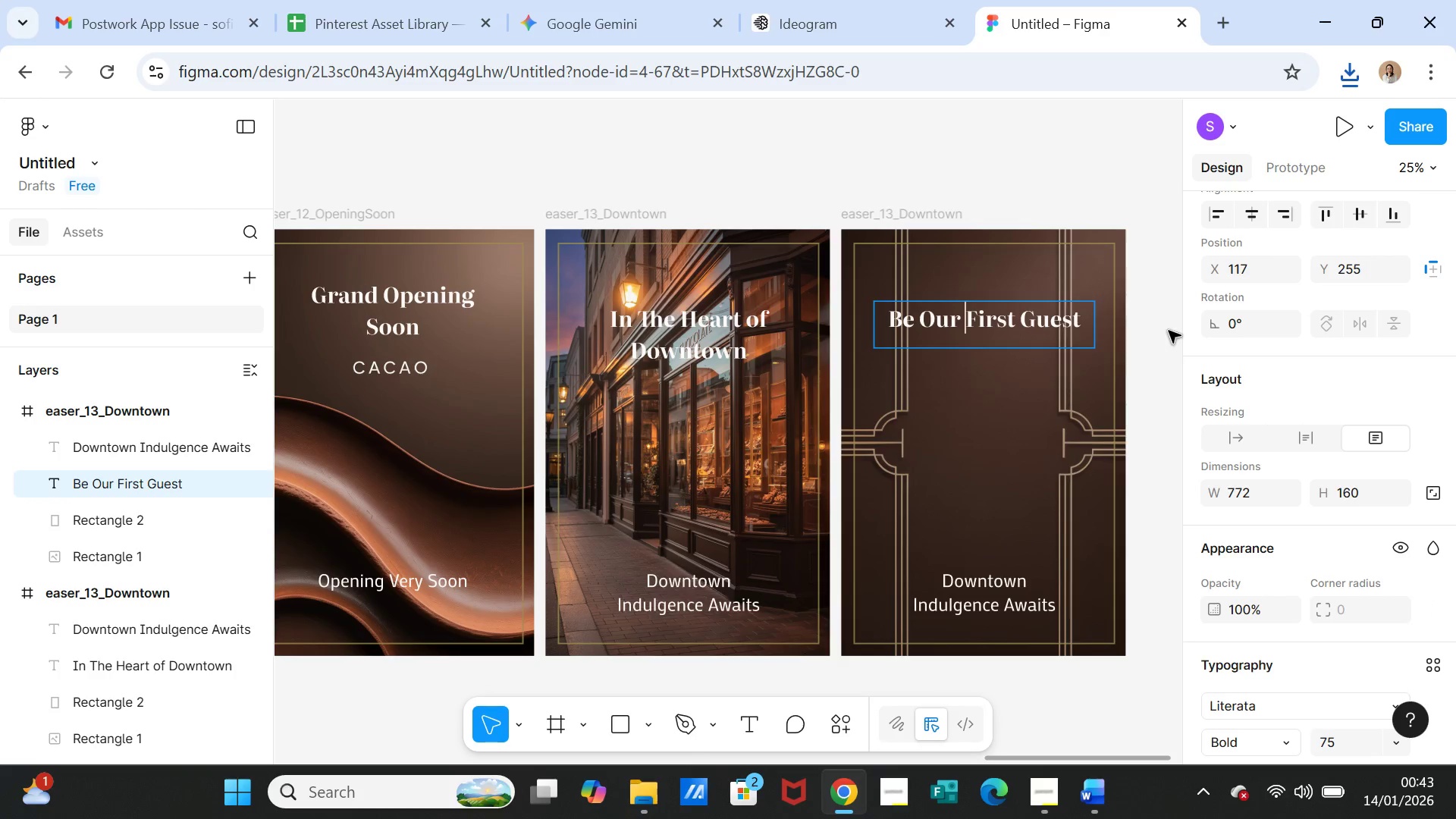 
key(Enter)
 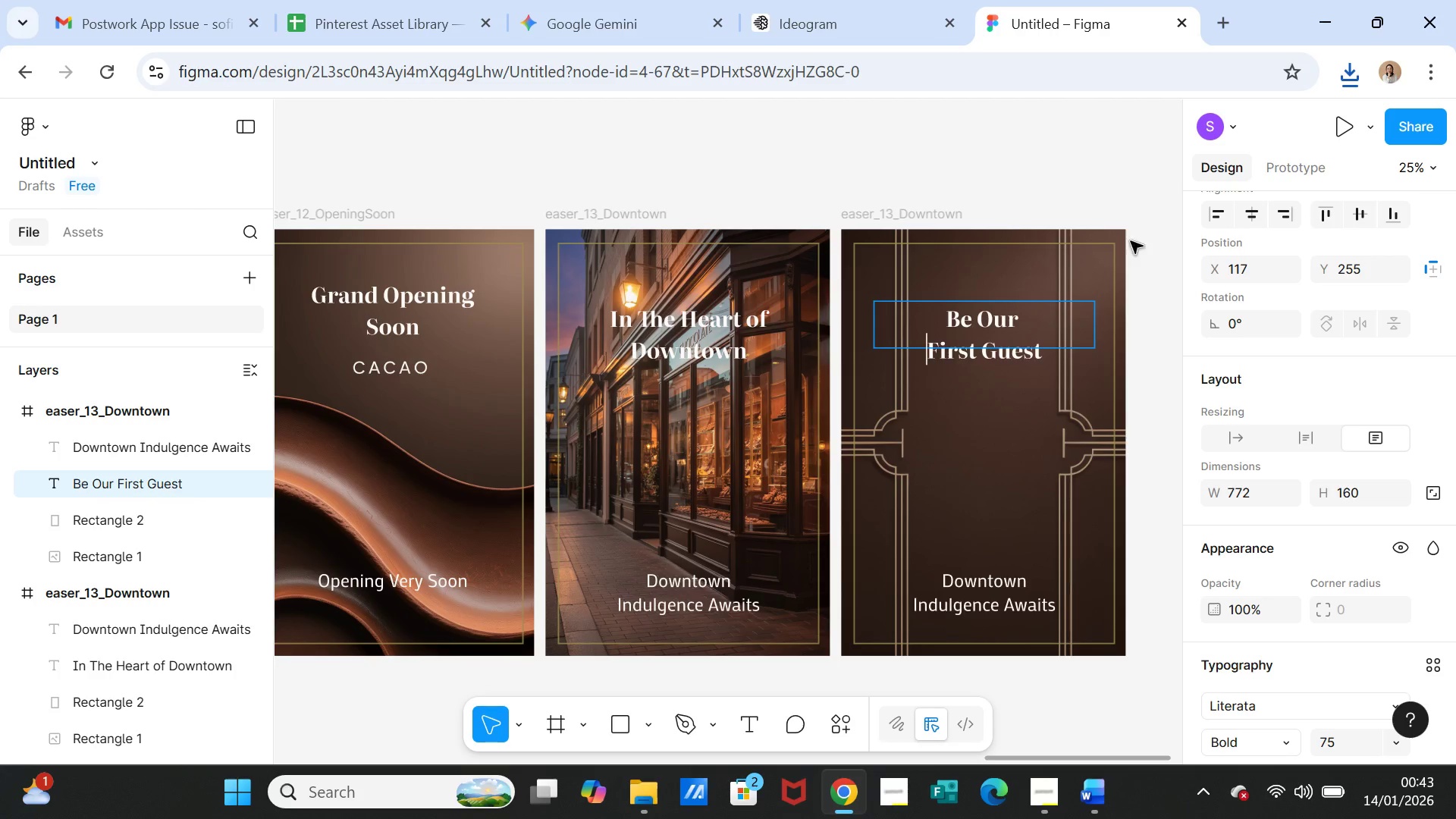 
left_click([1081, 180])
 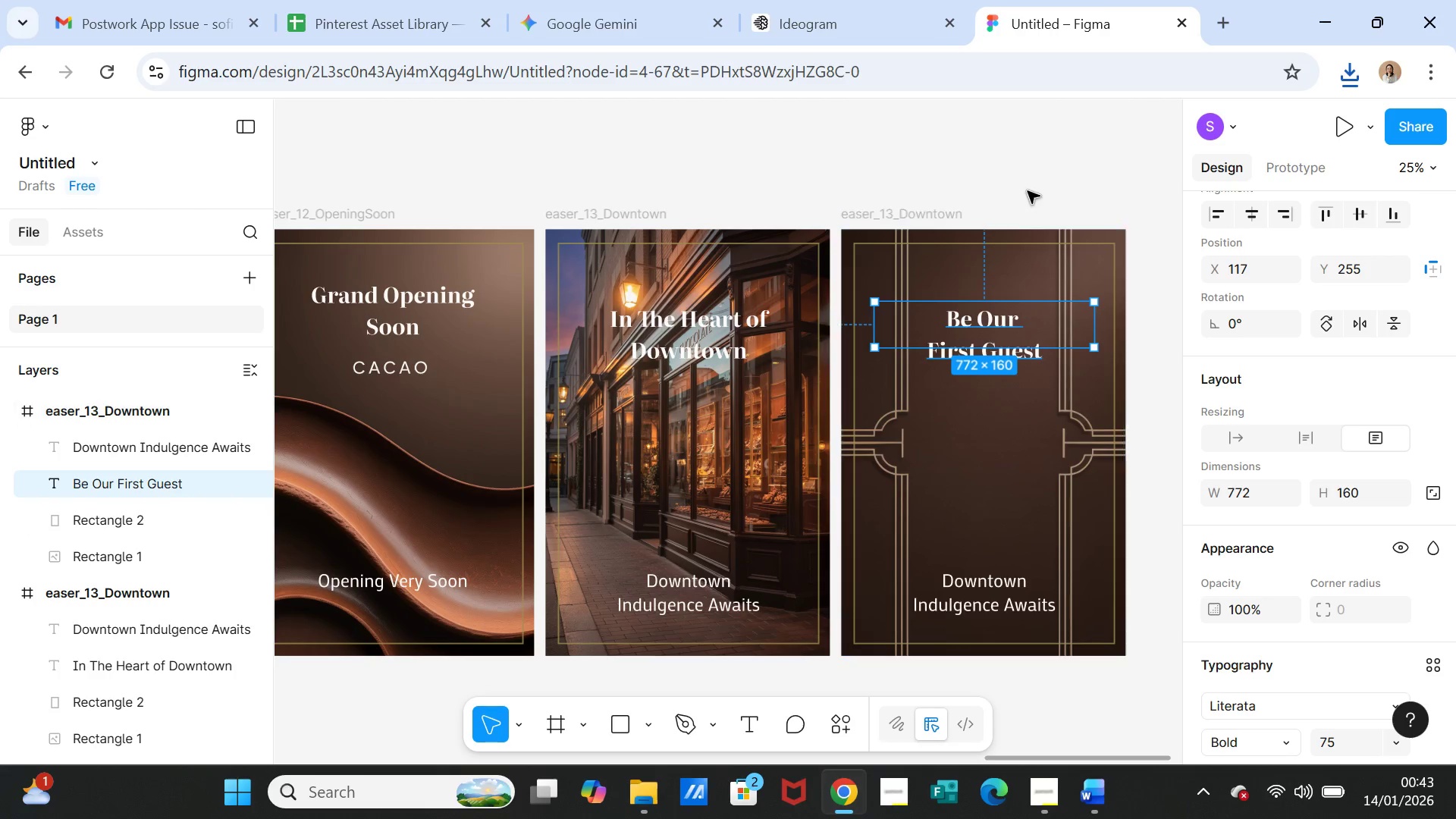 
left_click([1028, 185])
 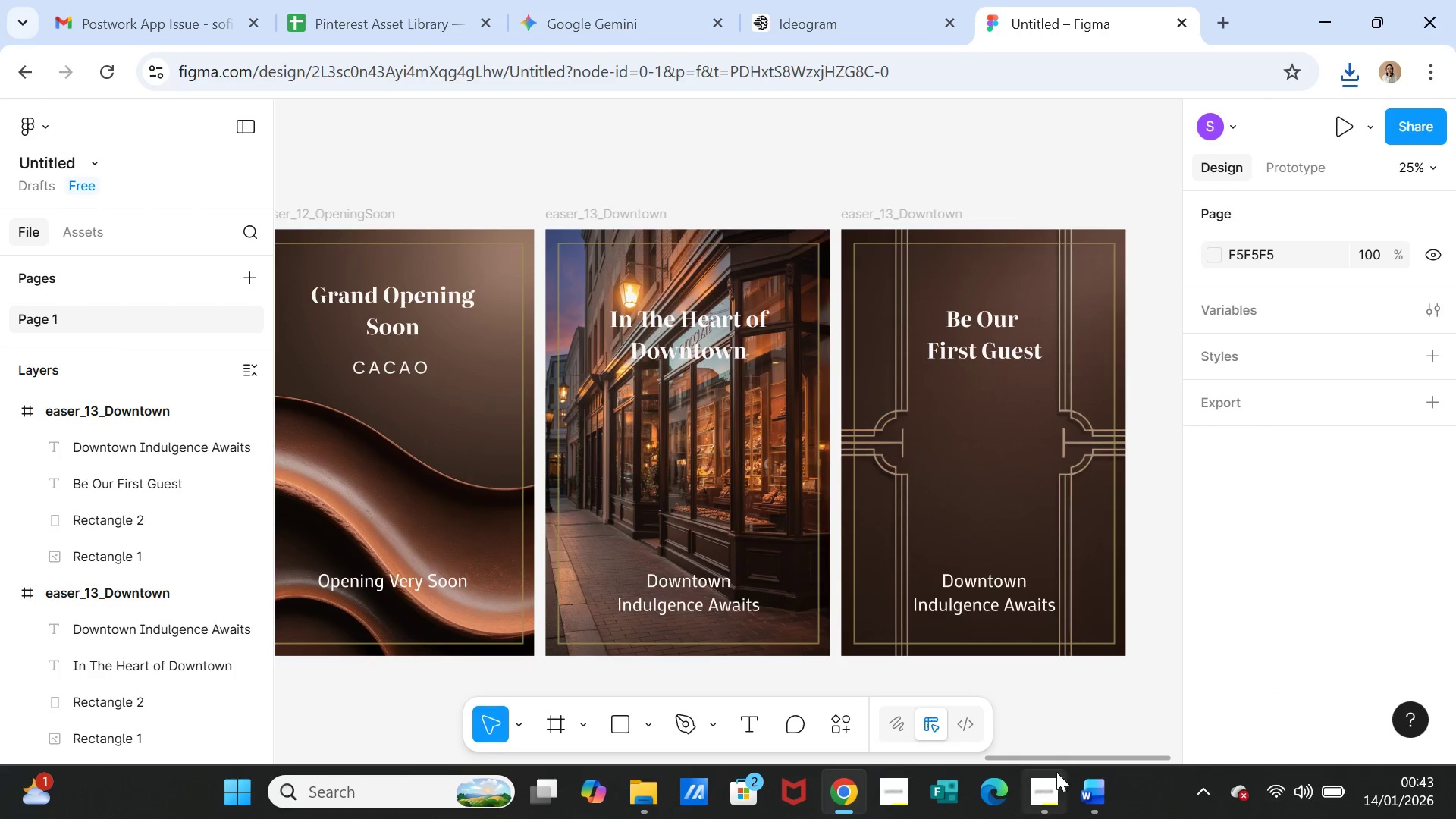 
left_click([1085, 790])
 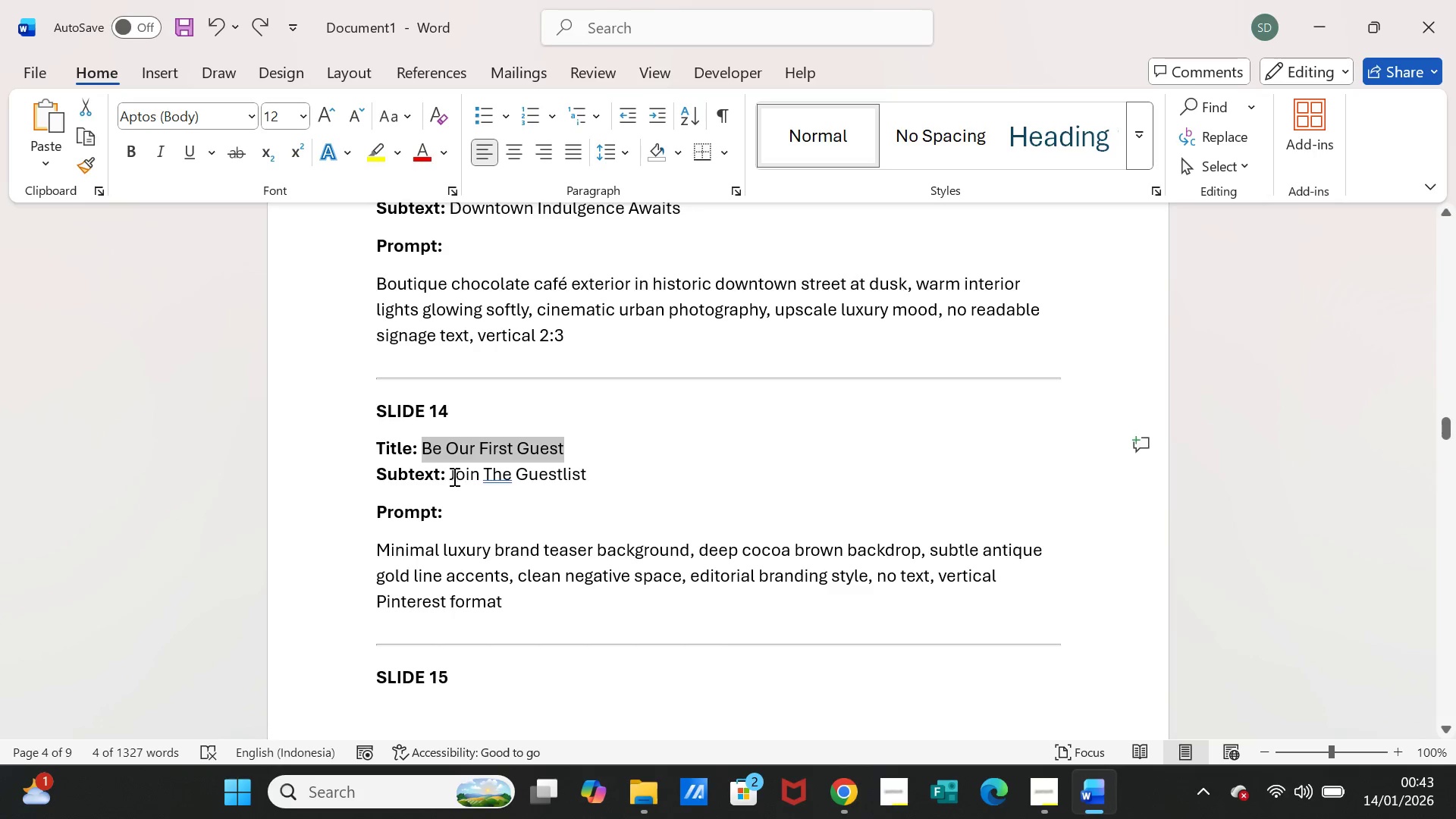 
left_click_drag(start_coordinate=[450, 476], to_coordinate=[570, 476])
 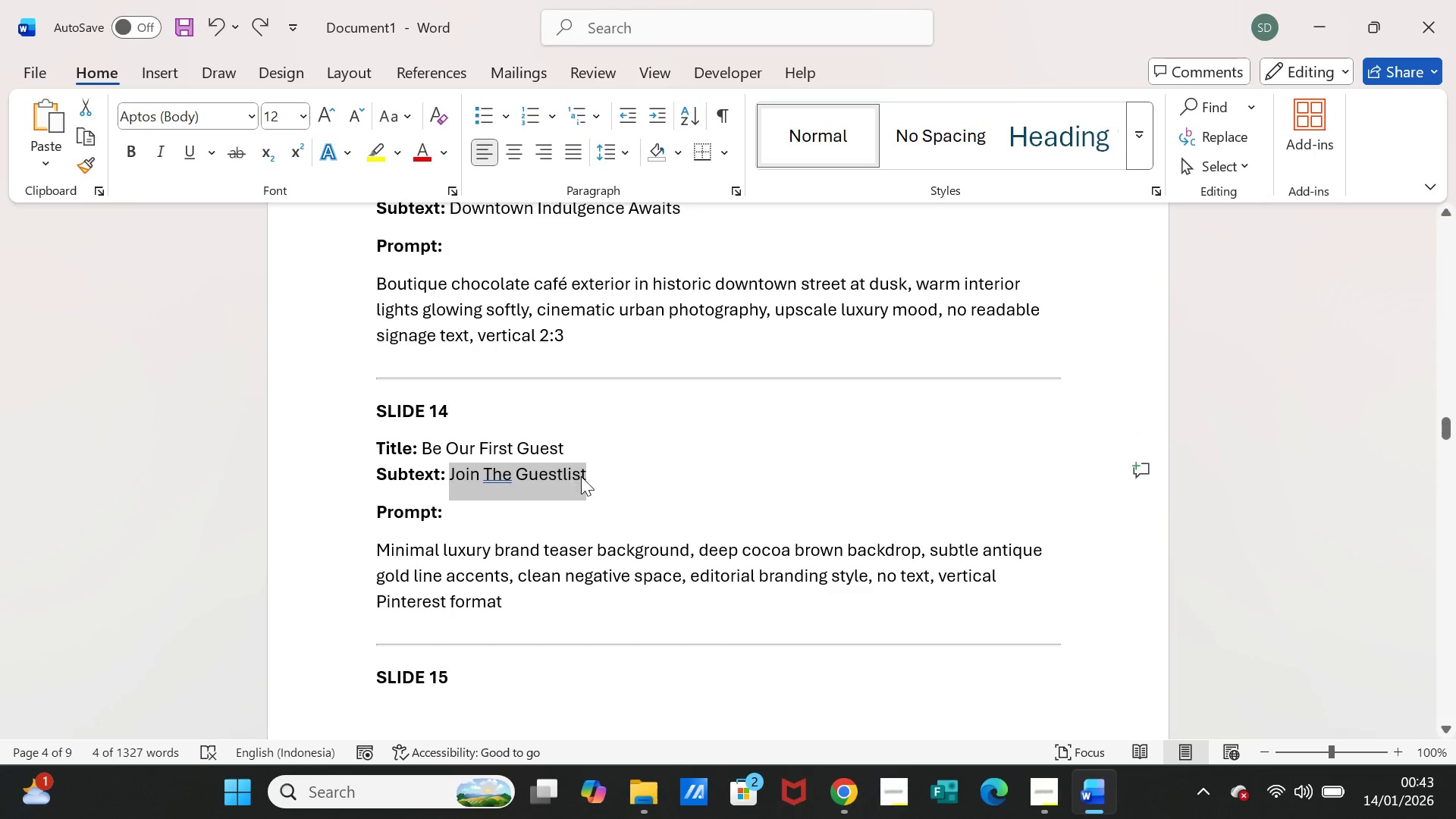 
key(Control+C)
 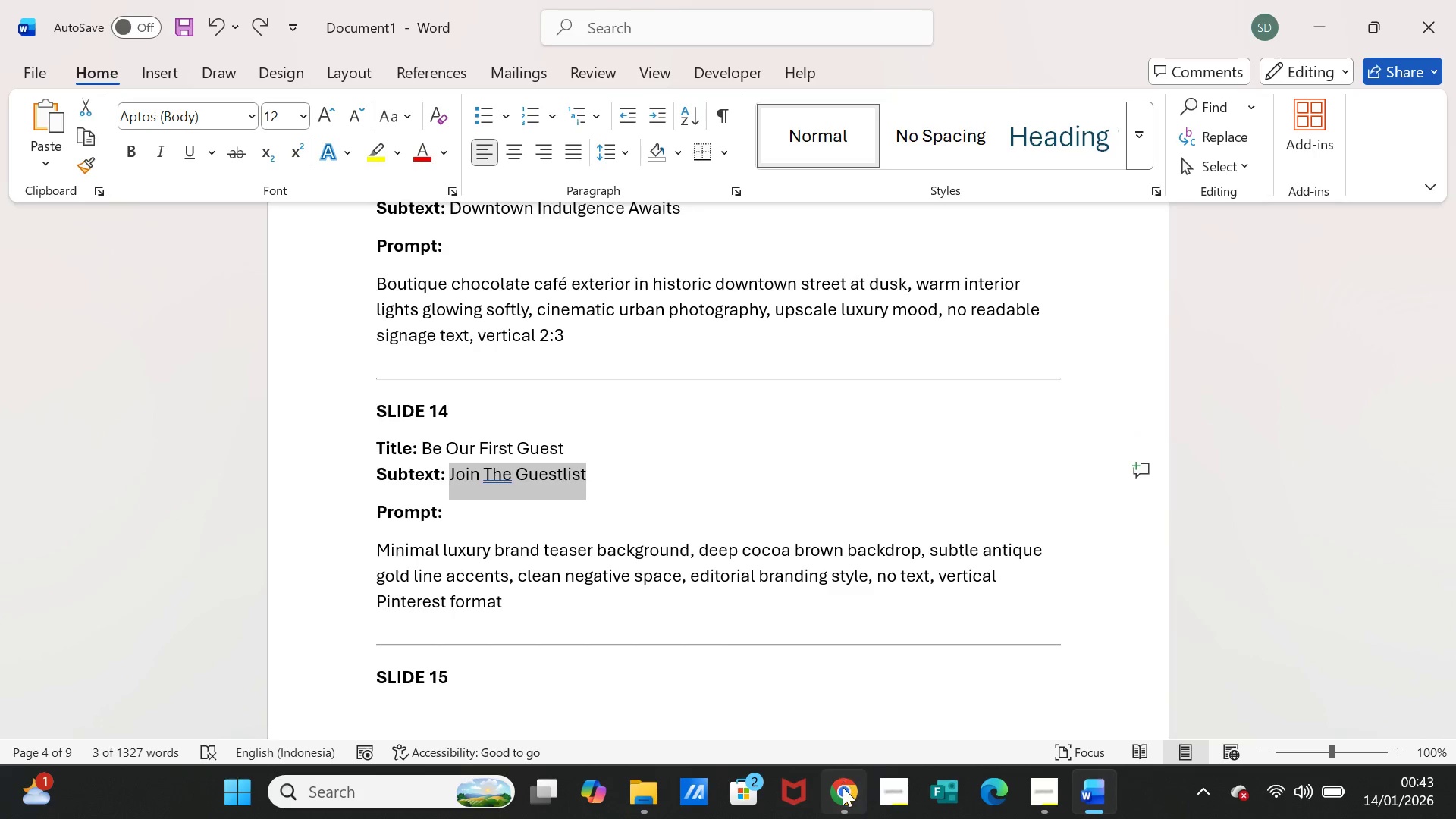 
left_click([843, 789])
 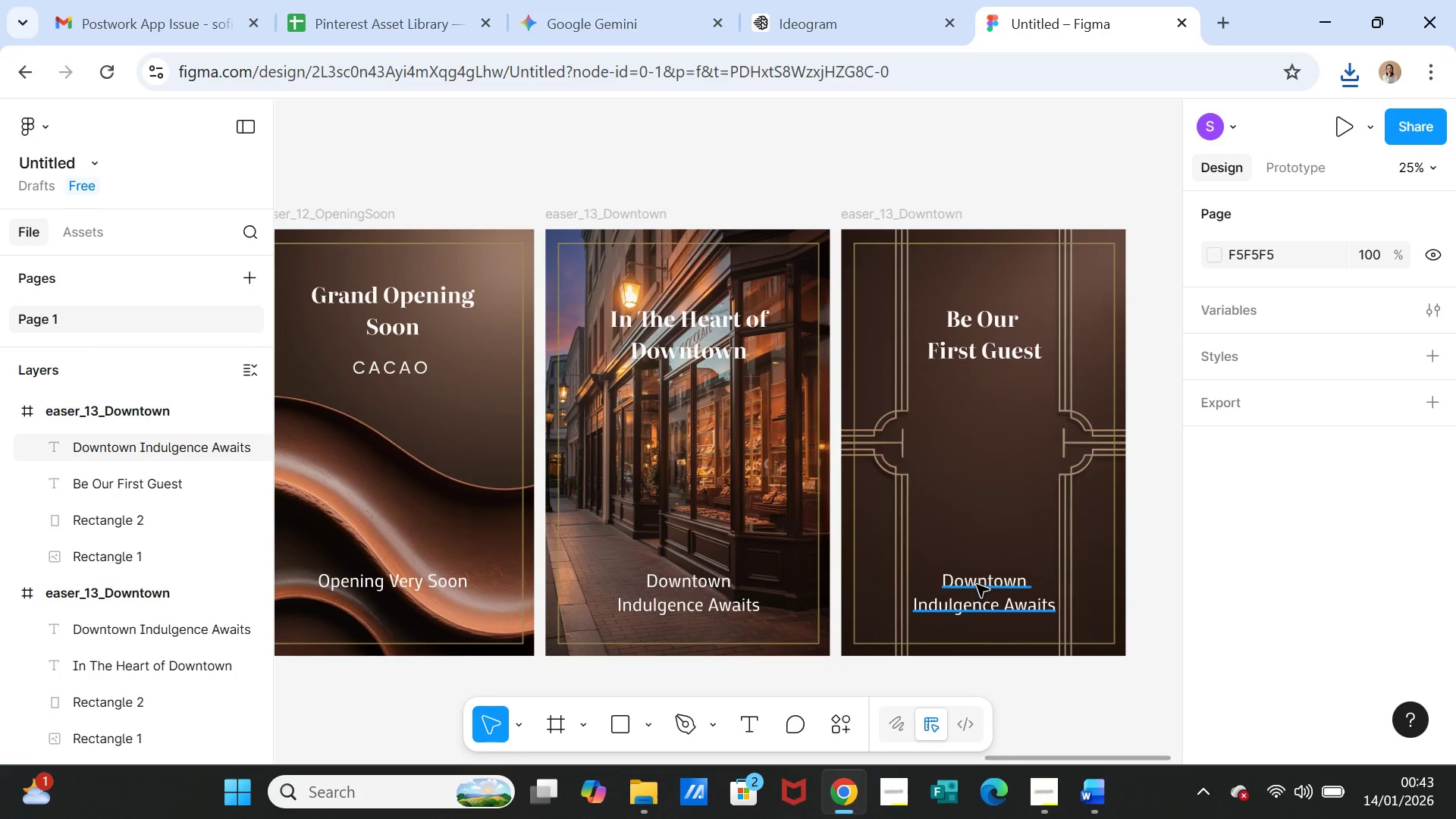 
double_click([977, 585])
 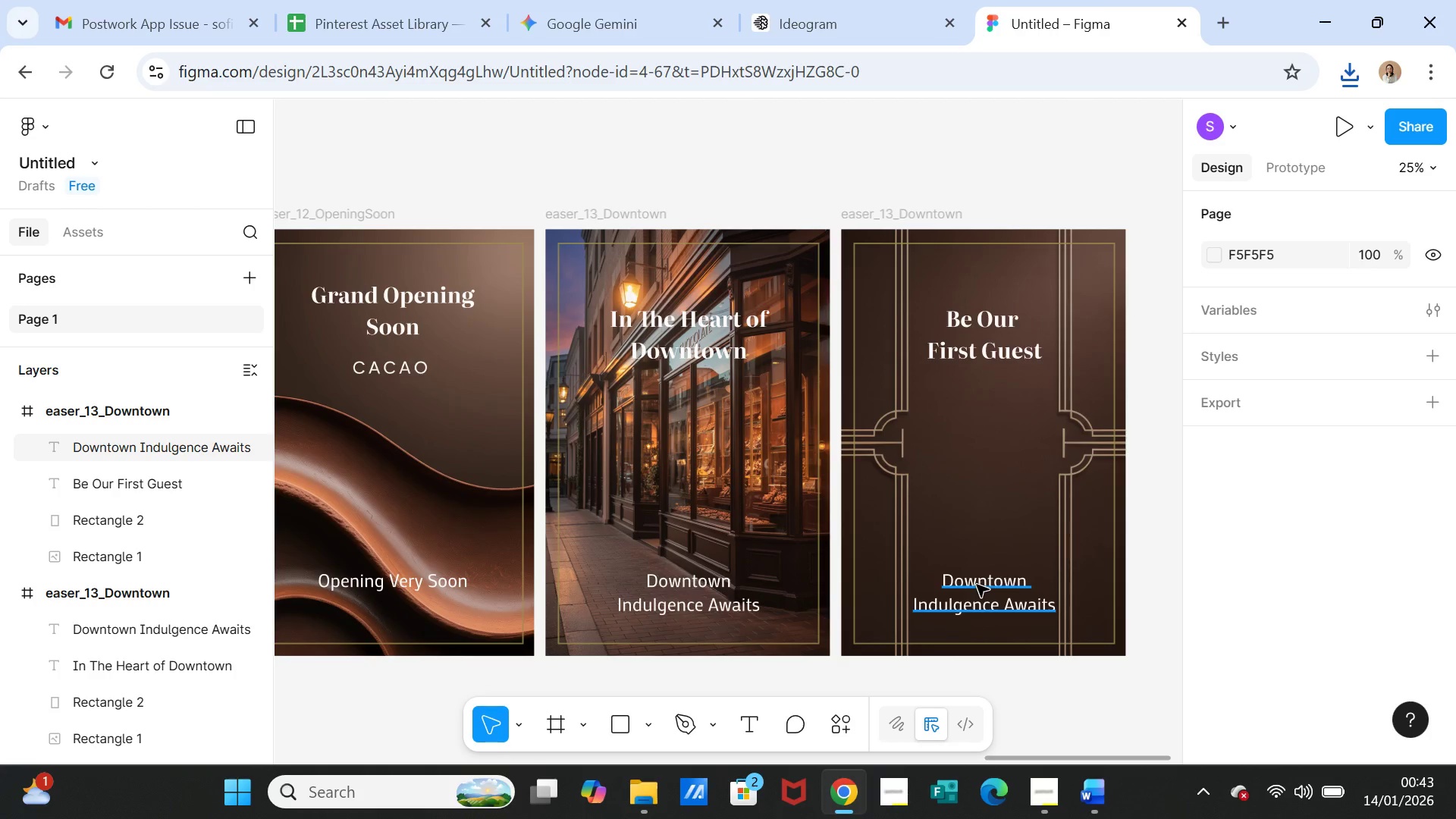 
triple_click([977, 585])
 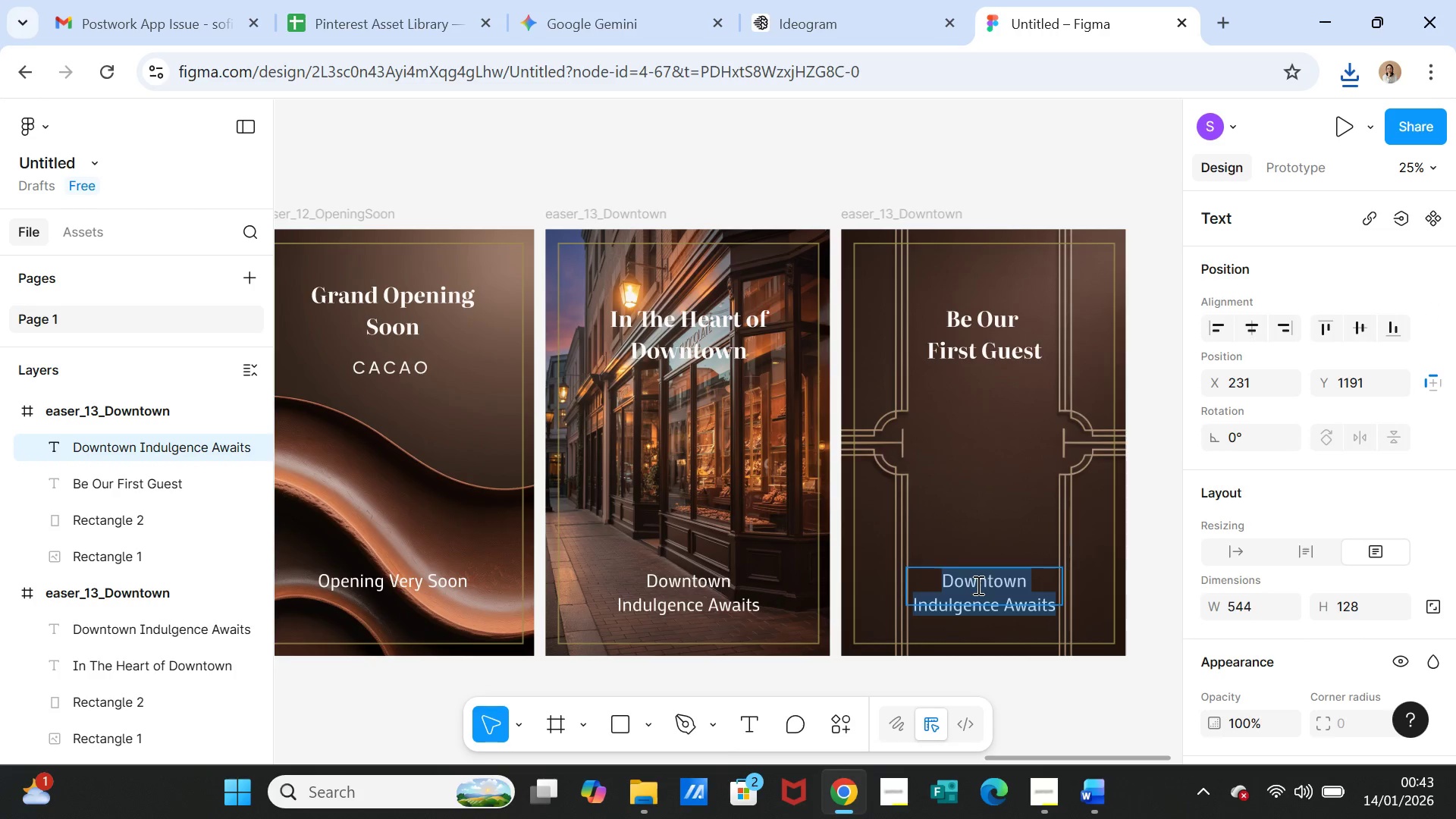 
key(Control+V)
 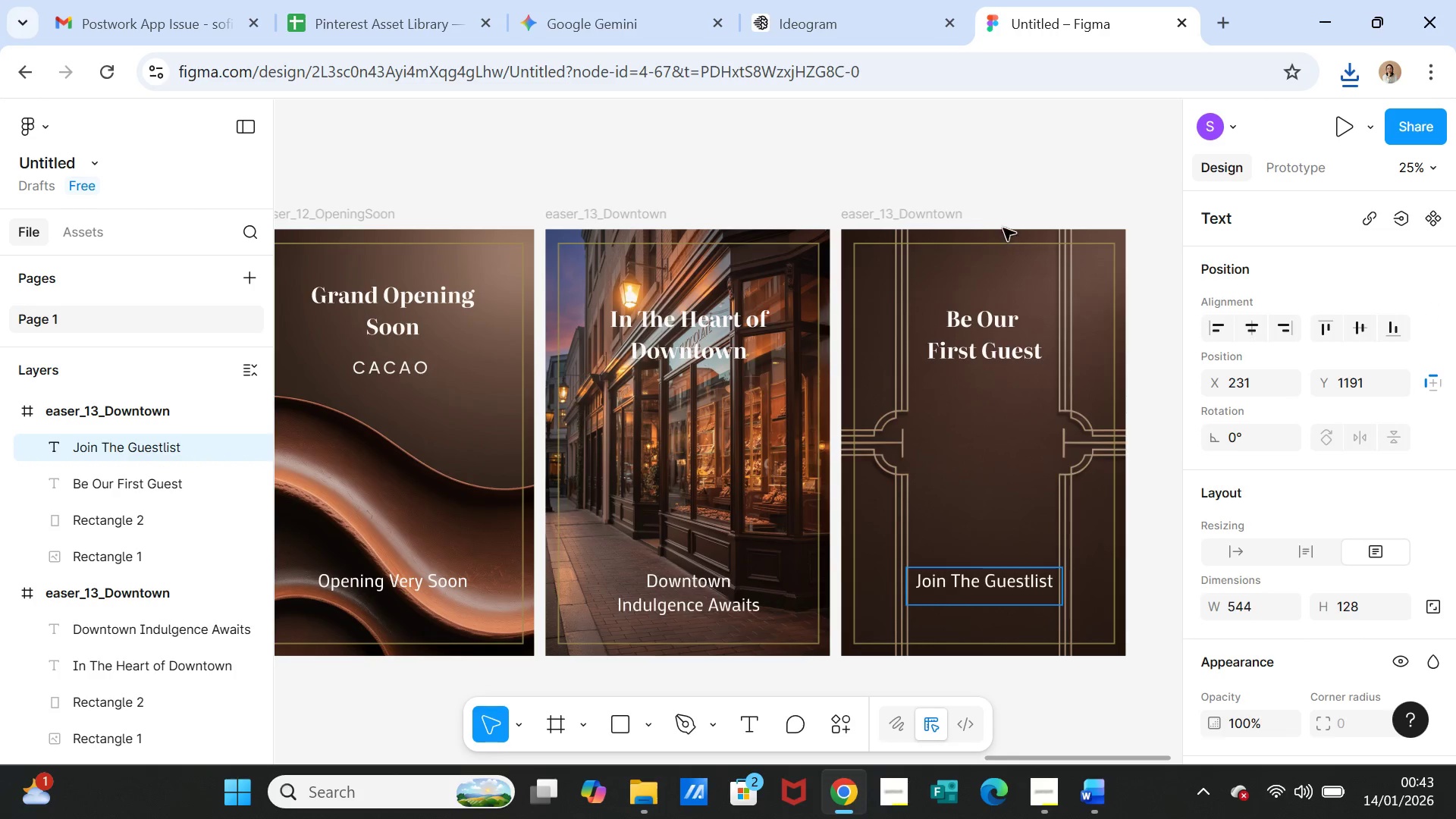 
left_click([1000, 184])
 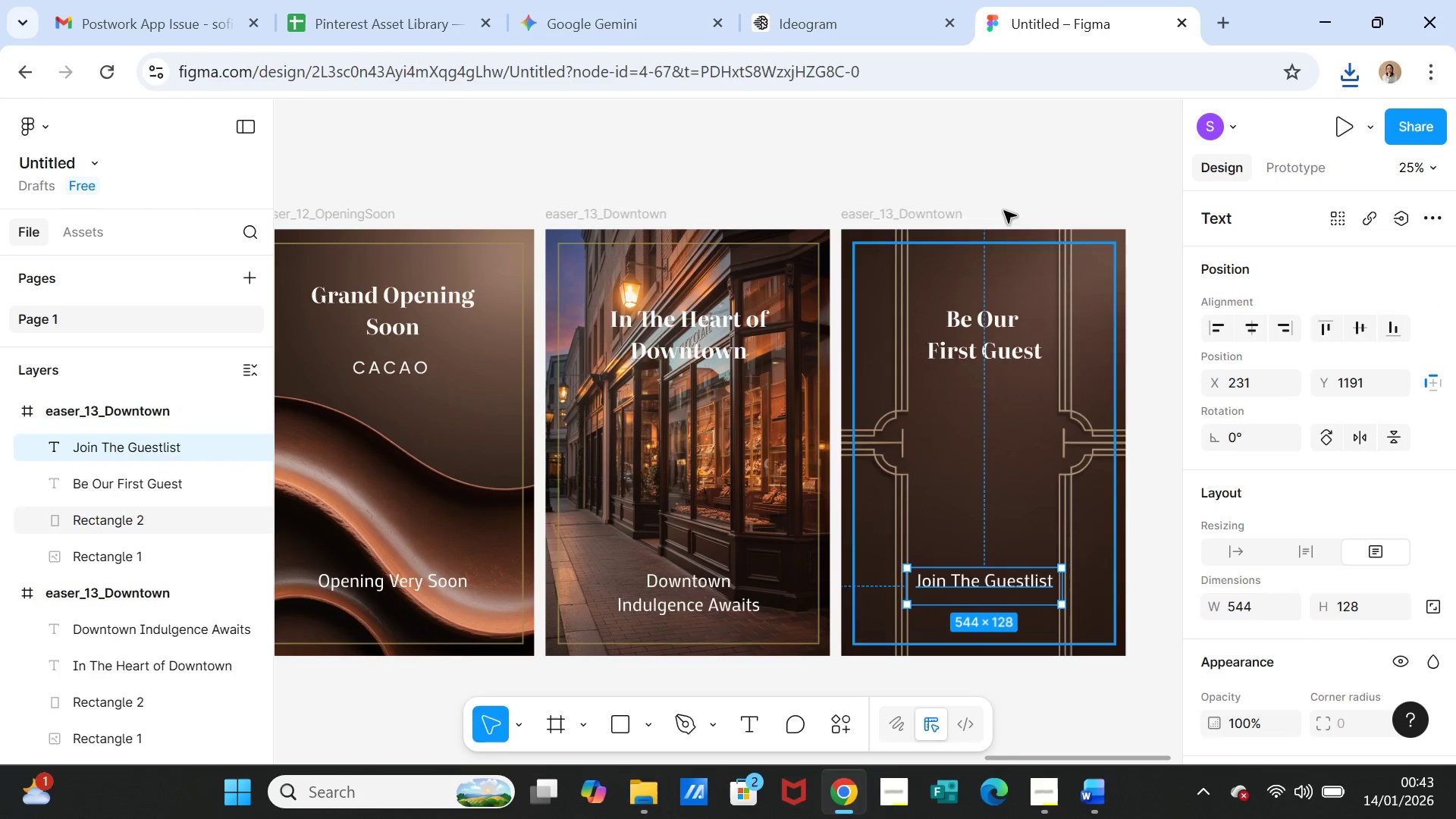 
left_click([989, 158])
 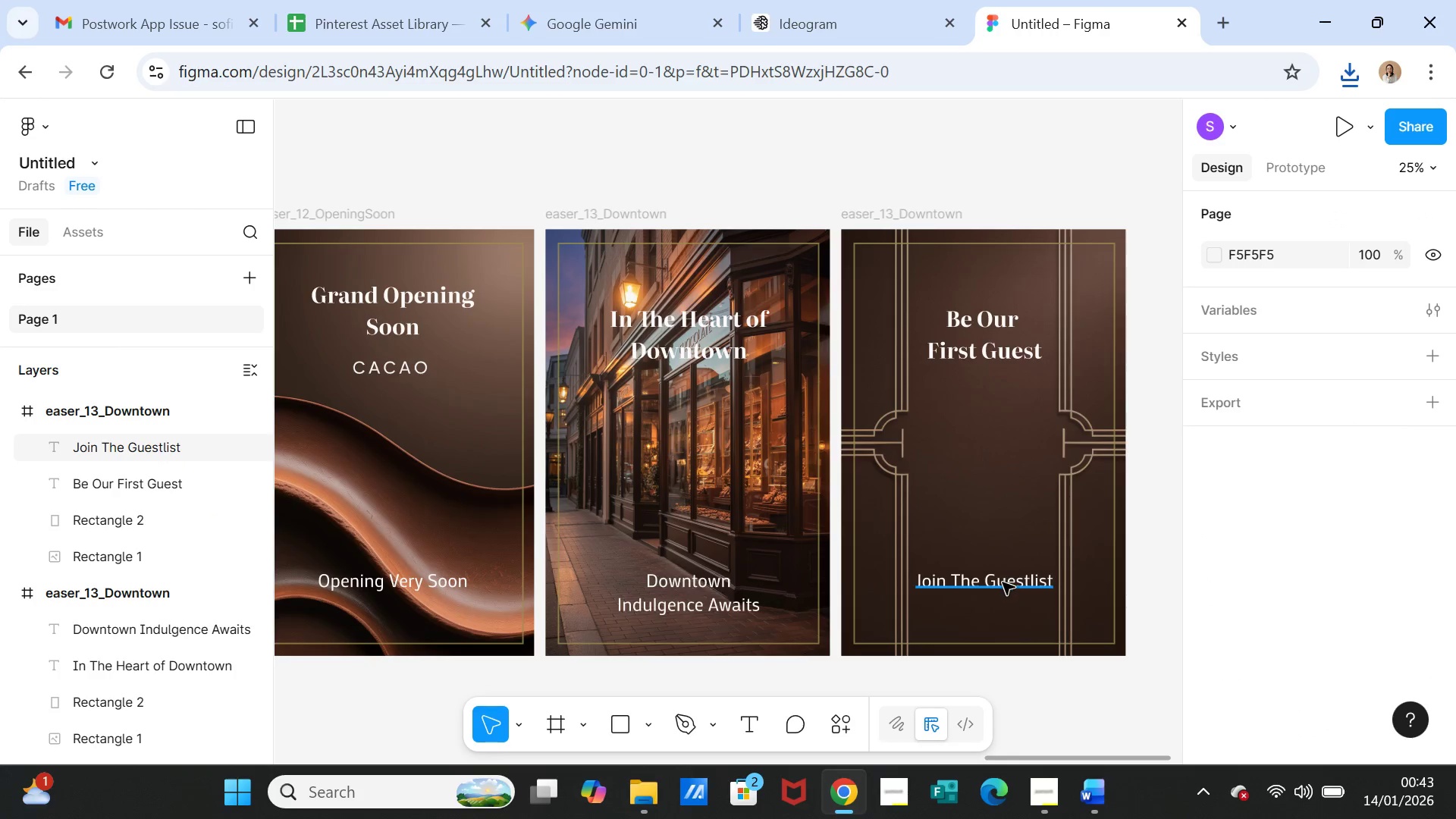 
left_click_drag(start_coordinate=[1003, 582], to_coordinate=[999, 492])
 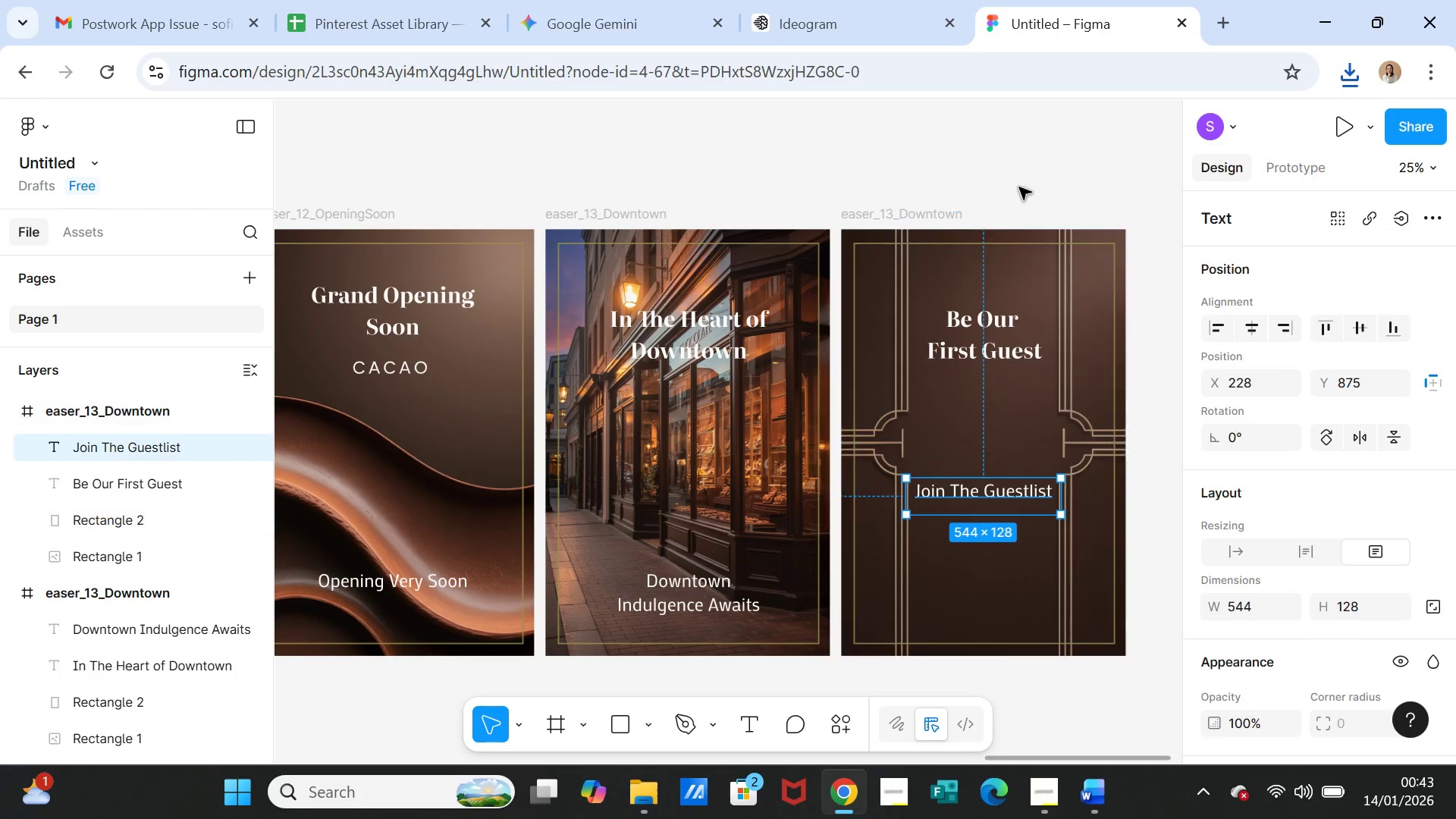 
left_click([1017, 177])
 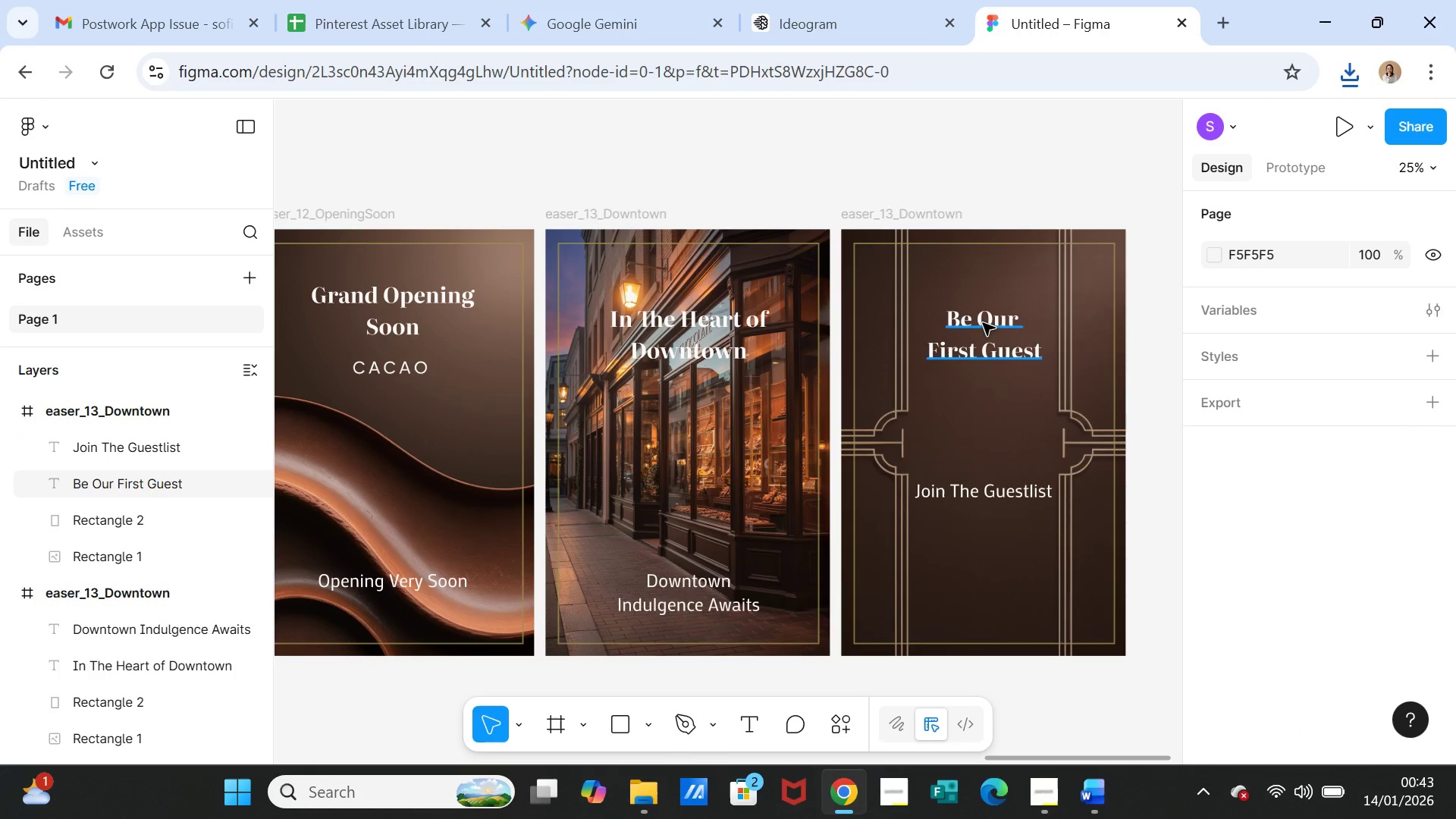 
left_click_drag(start_coordinate=[983, 323], to_coordinate=[980, 357])
 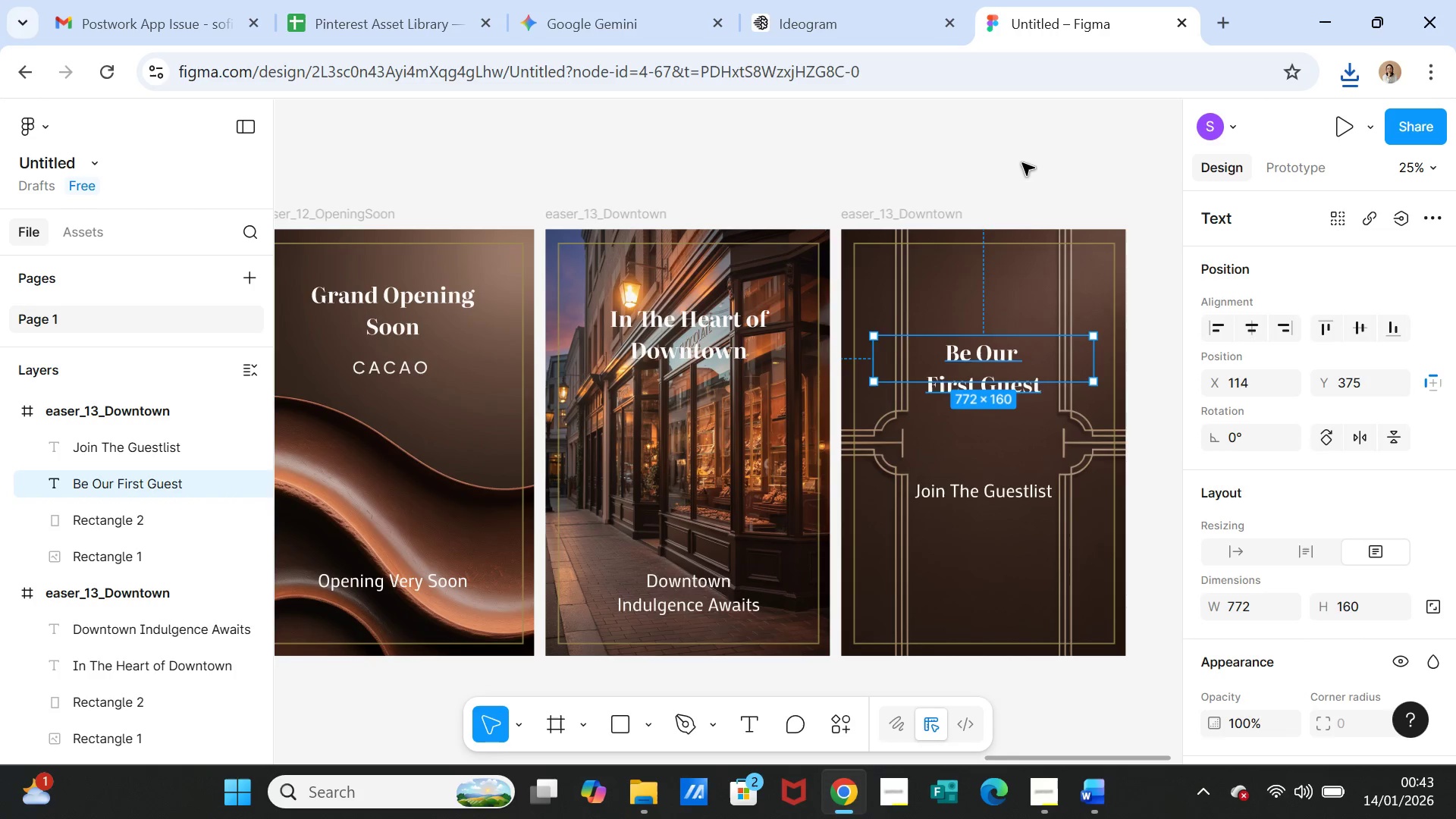 
left_click([1022, 157])
 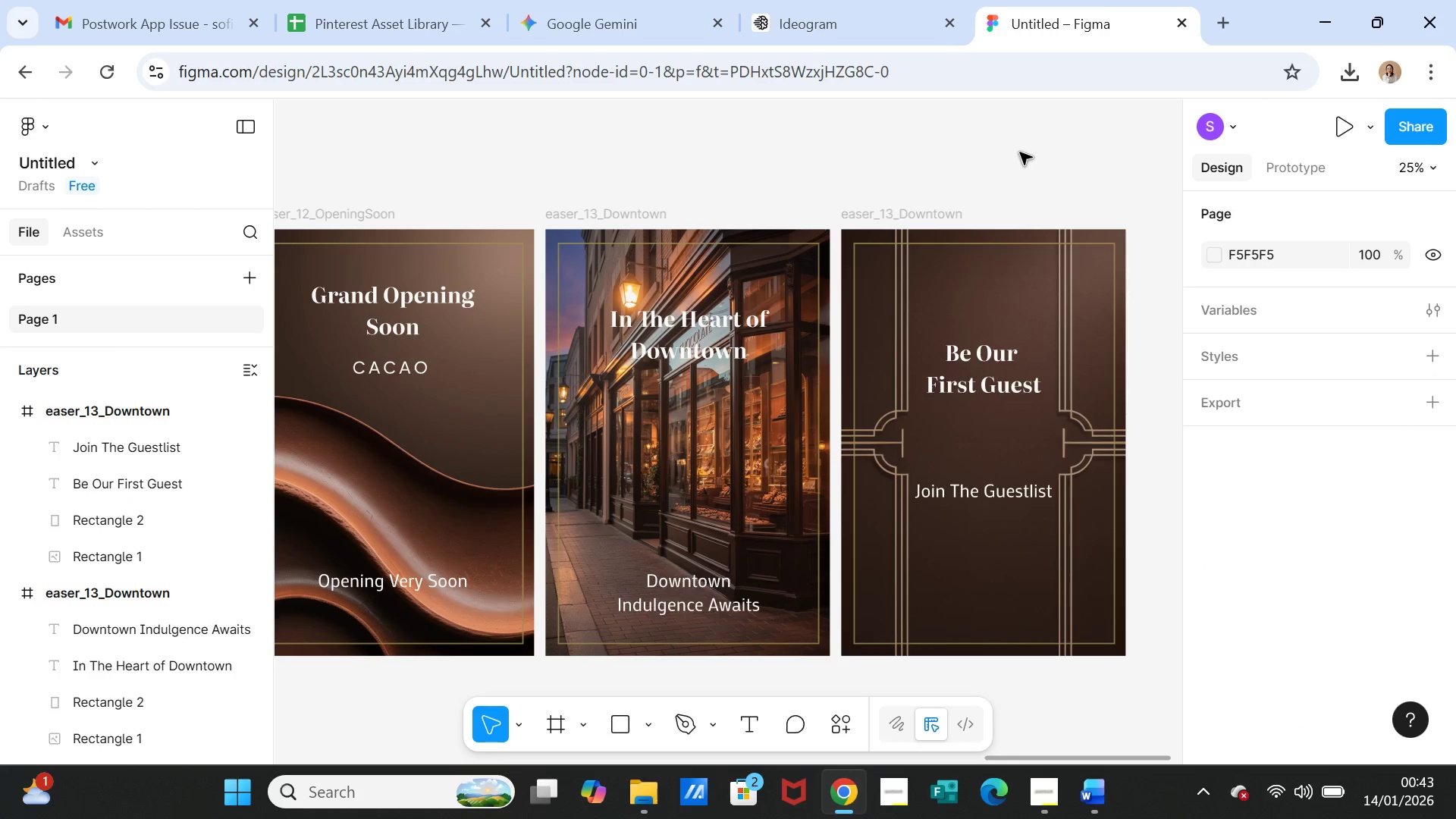 
wait(11.88)
 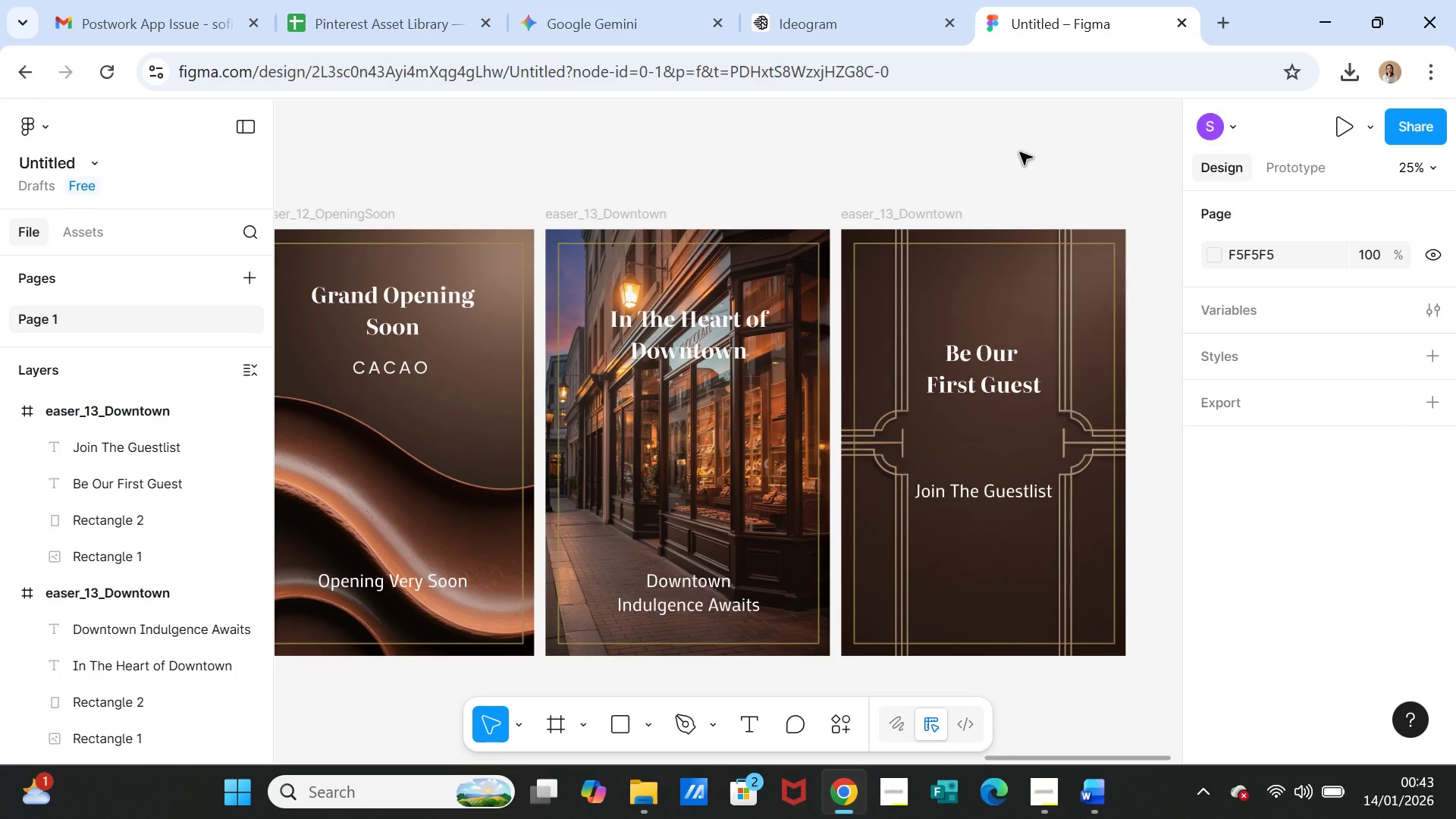 
left_click([1017, 151])
 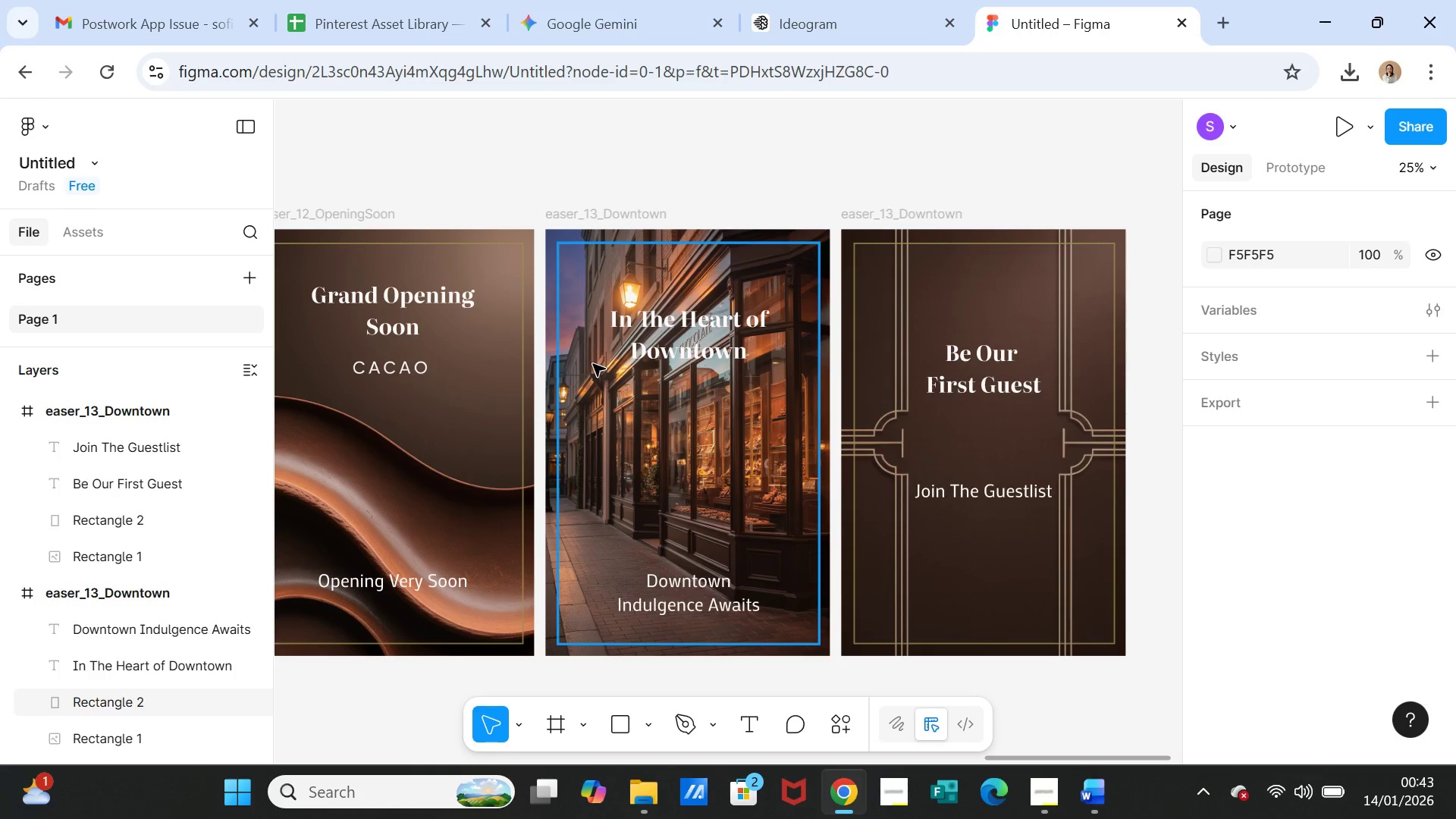 
left_click([389, 27])
 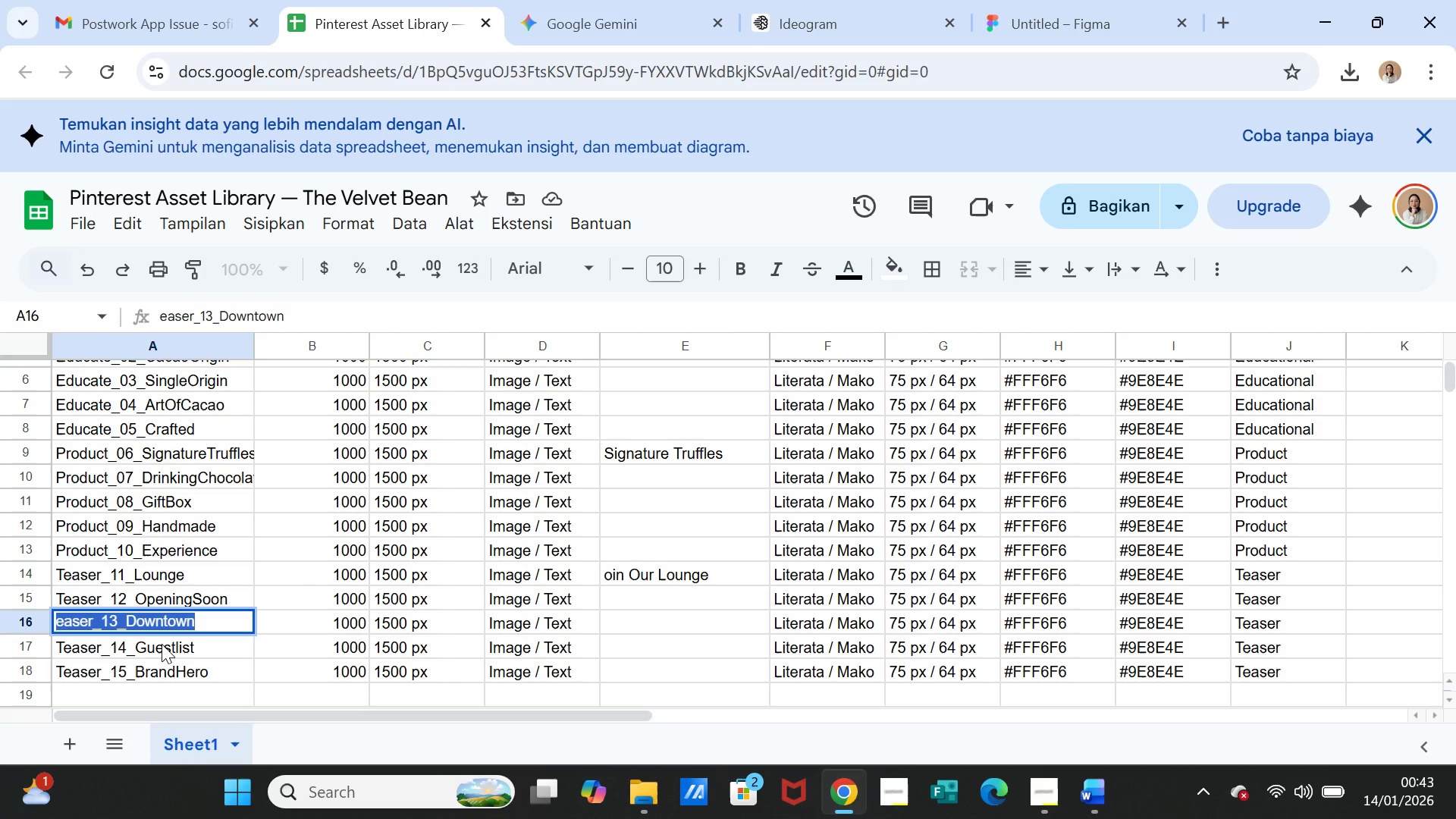 
double_click([162, 644])
 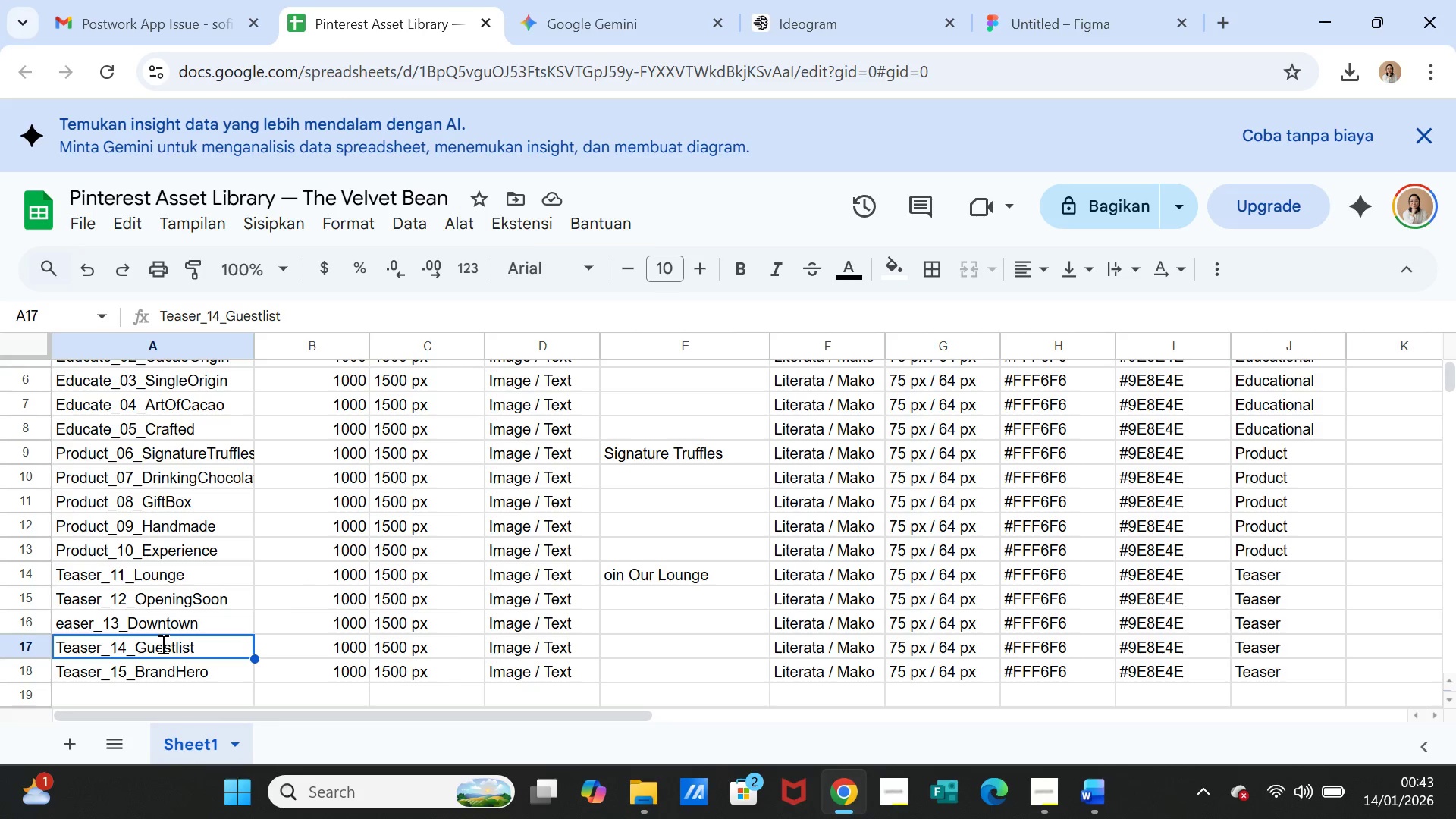 
triple_click([162, 644])
 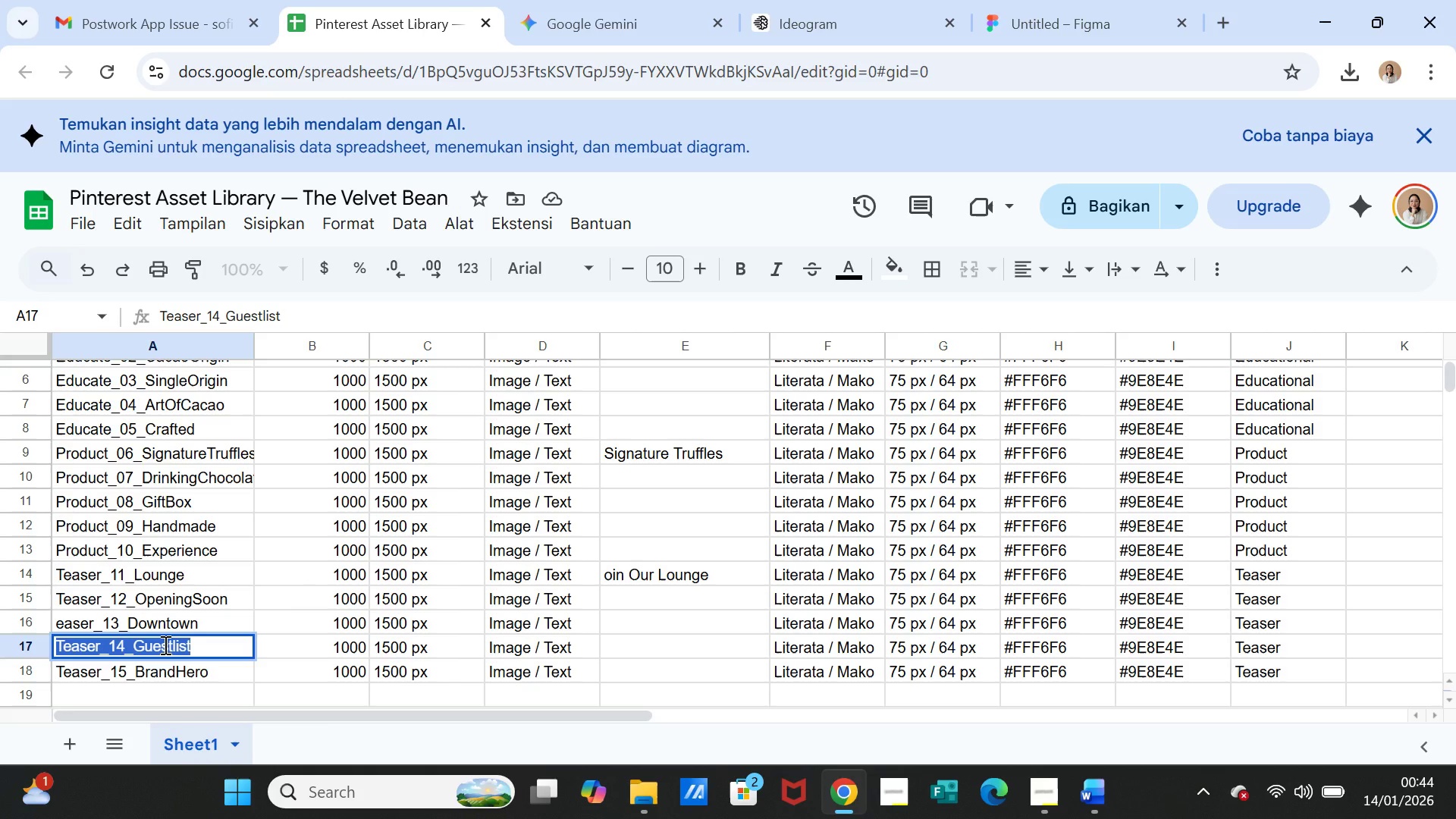 
key(Control+C)
 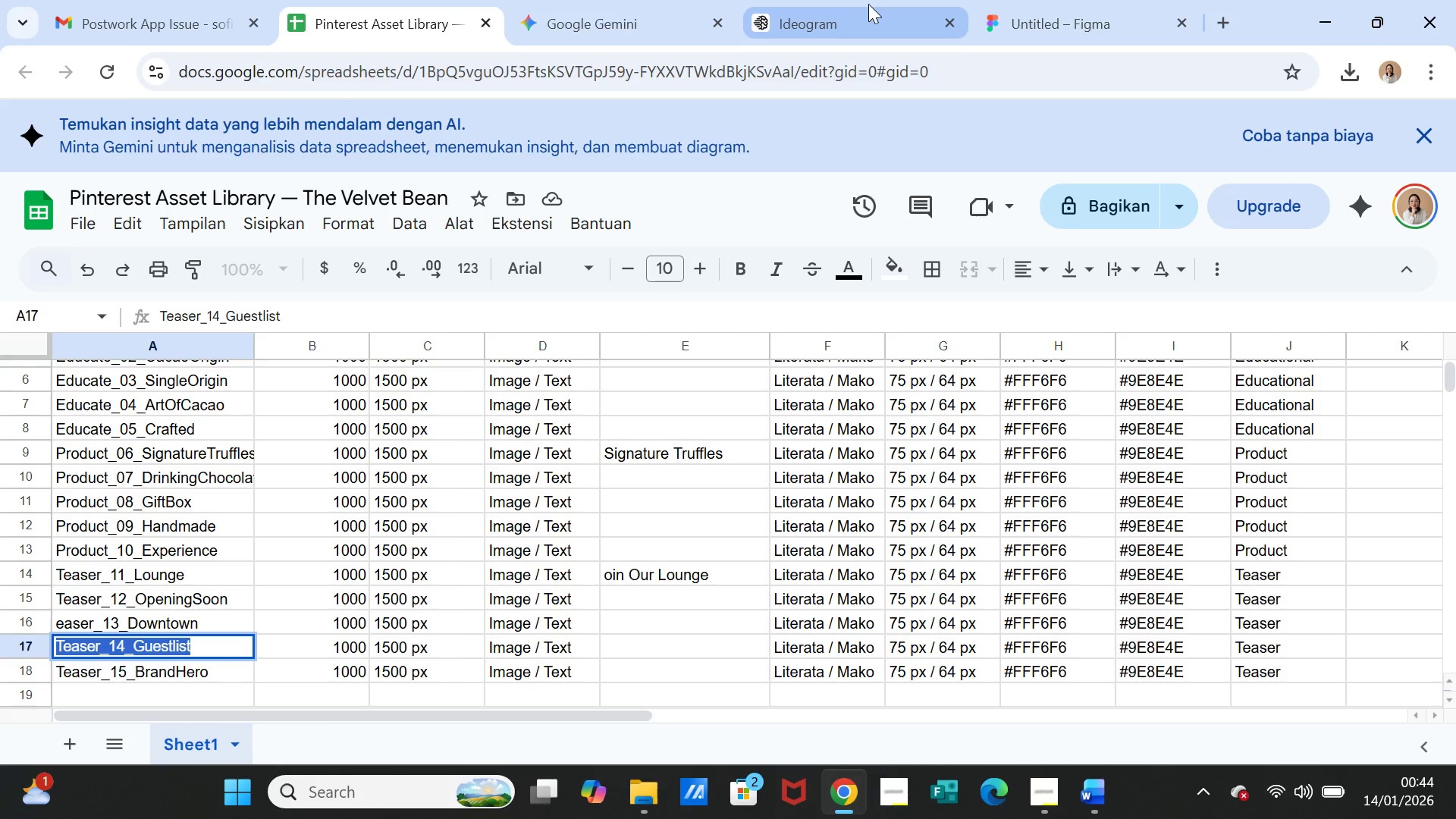 
left_click([1042, 10])
 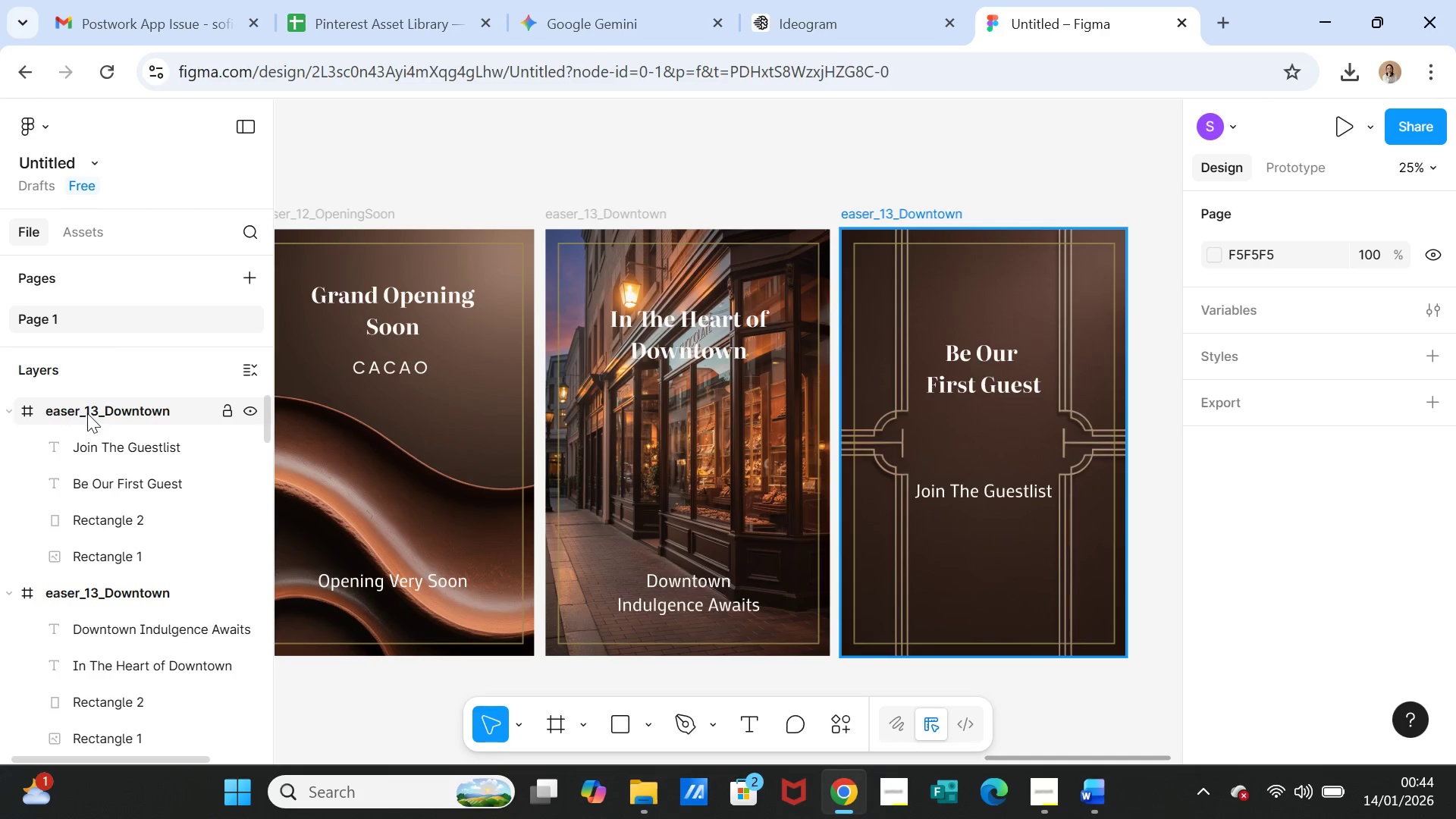 
double_click([87, 413])
 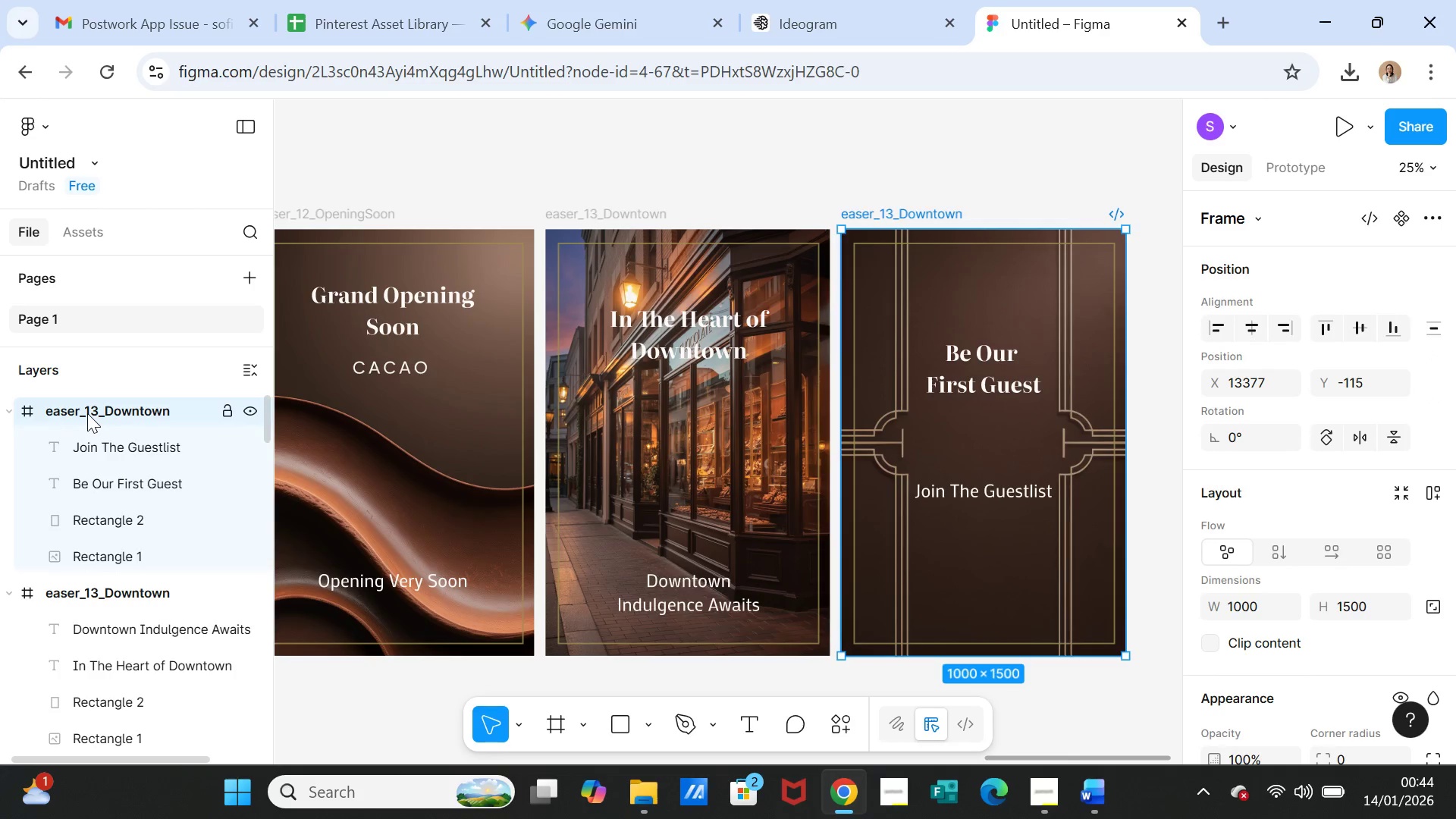 
triple_click([87, 413])
 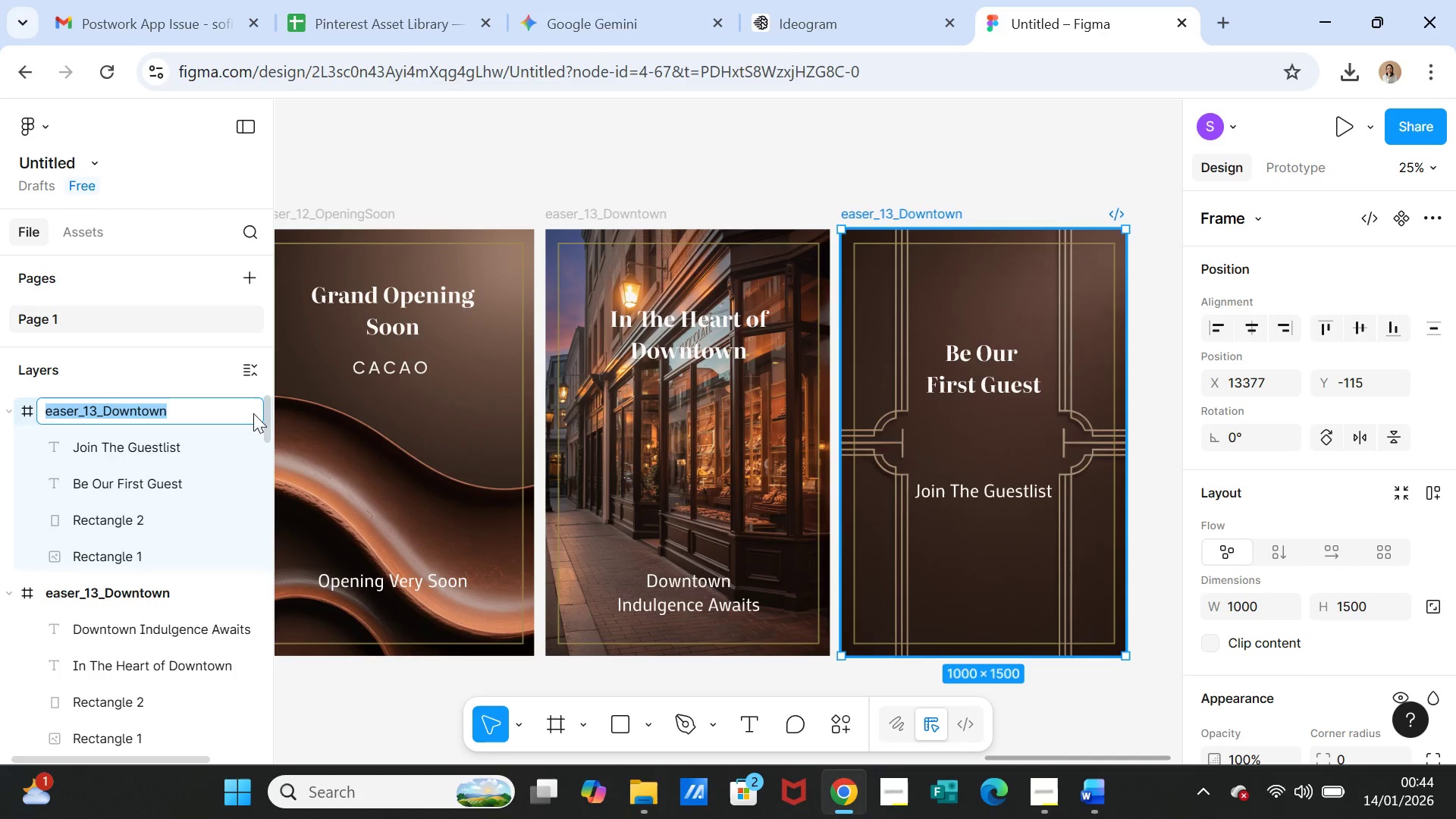 
key(Control+V)
 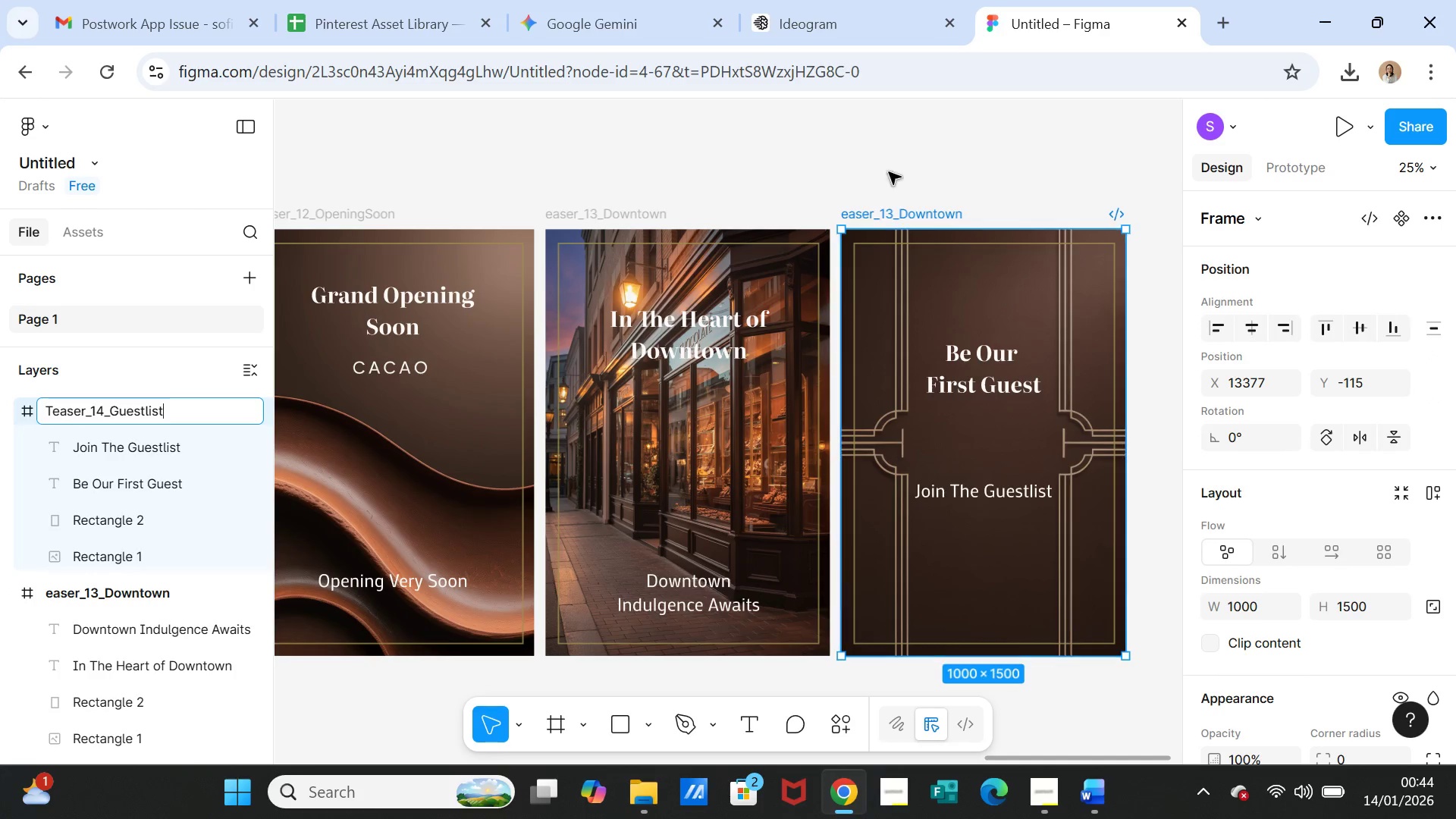 
left_click([889, 172])
 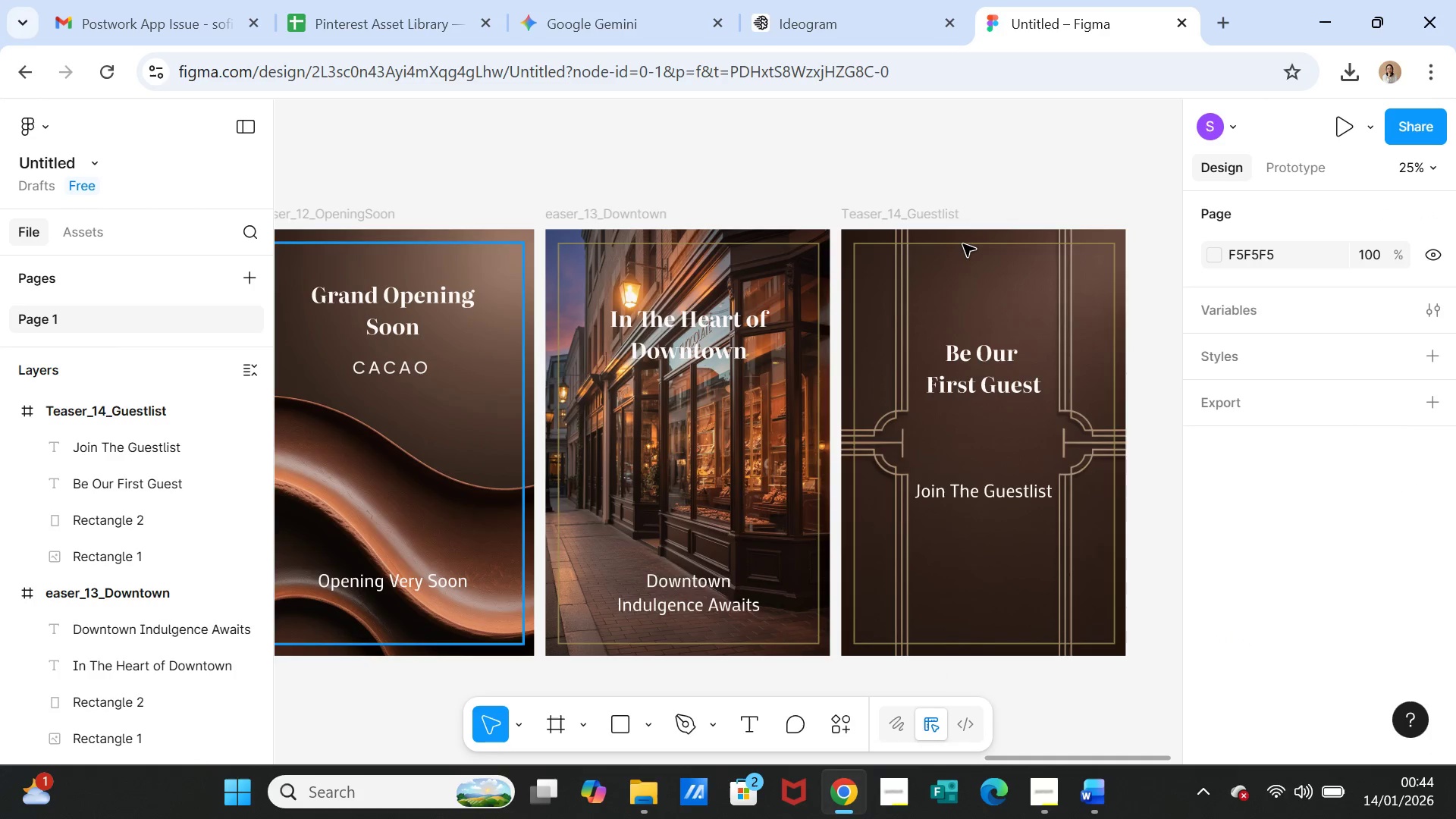 
left_click([966, 237])
 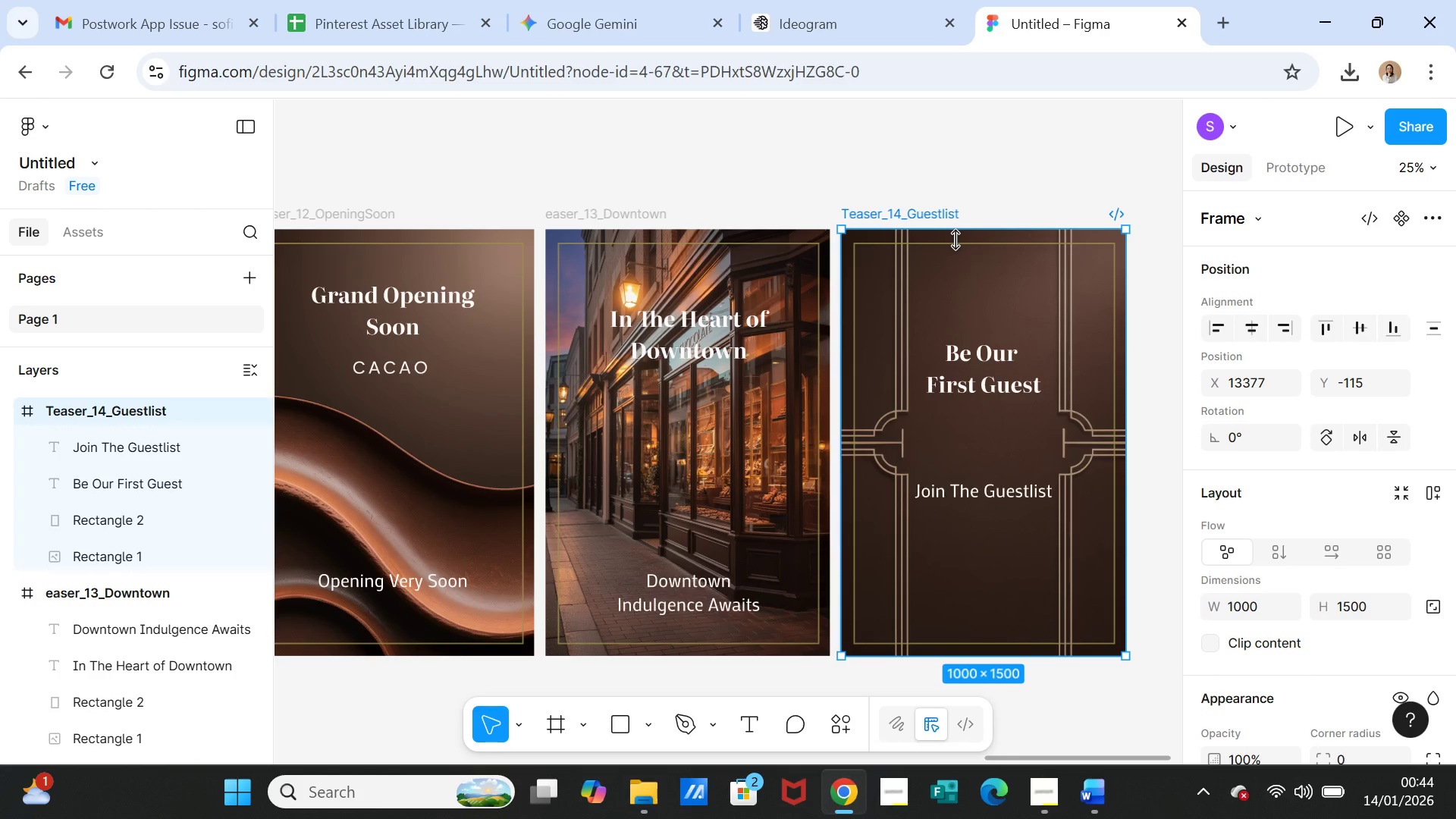 
key(Control+D)
 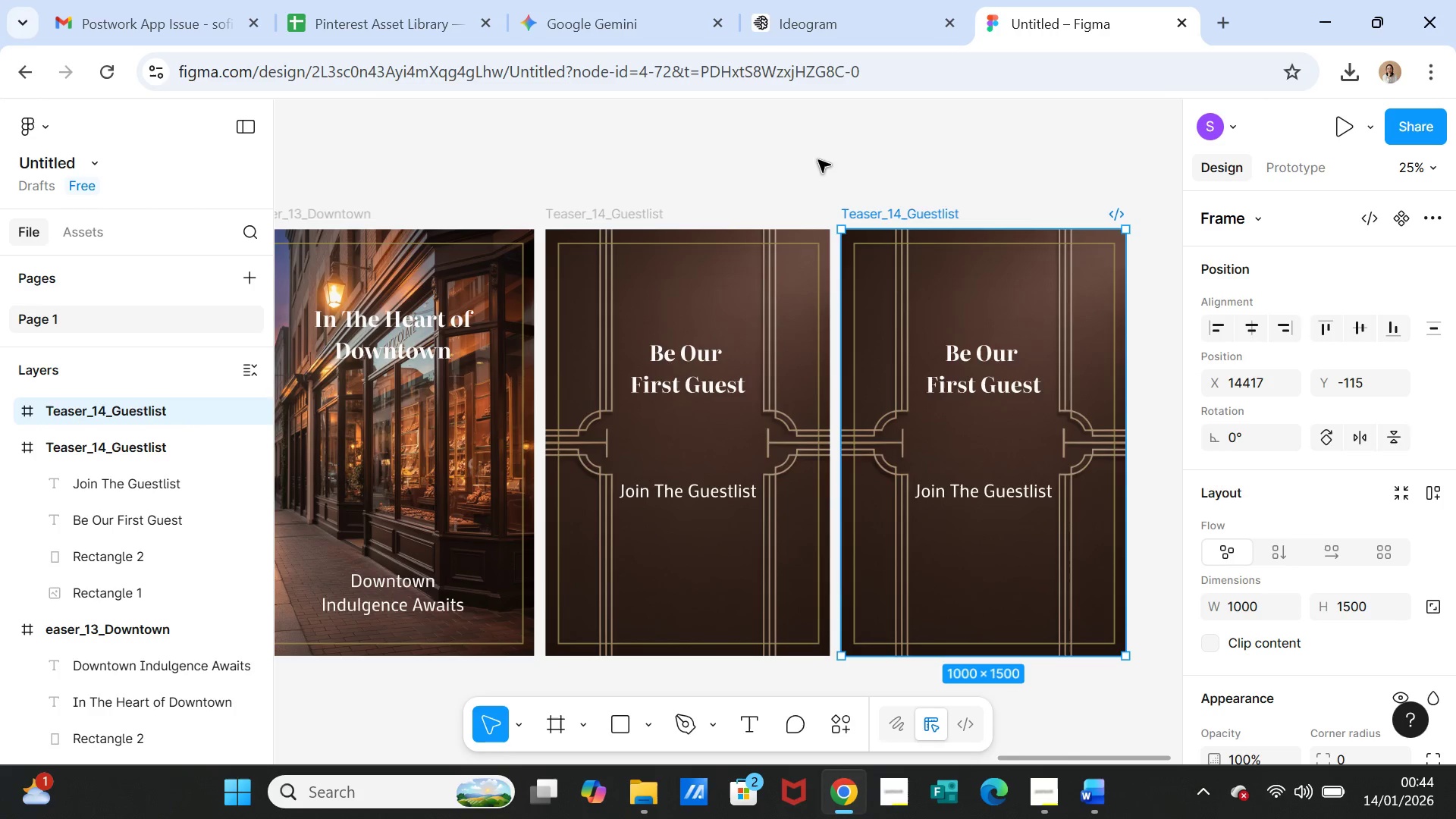 
left_click([818, 152])
 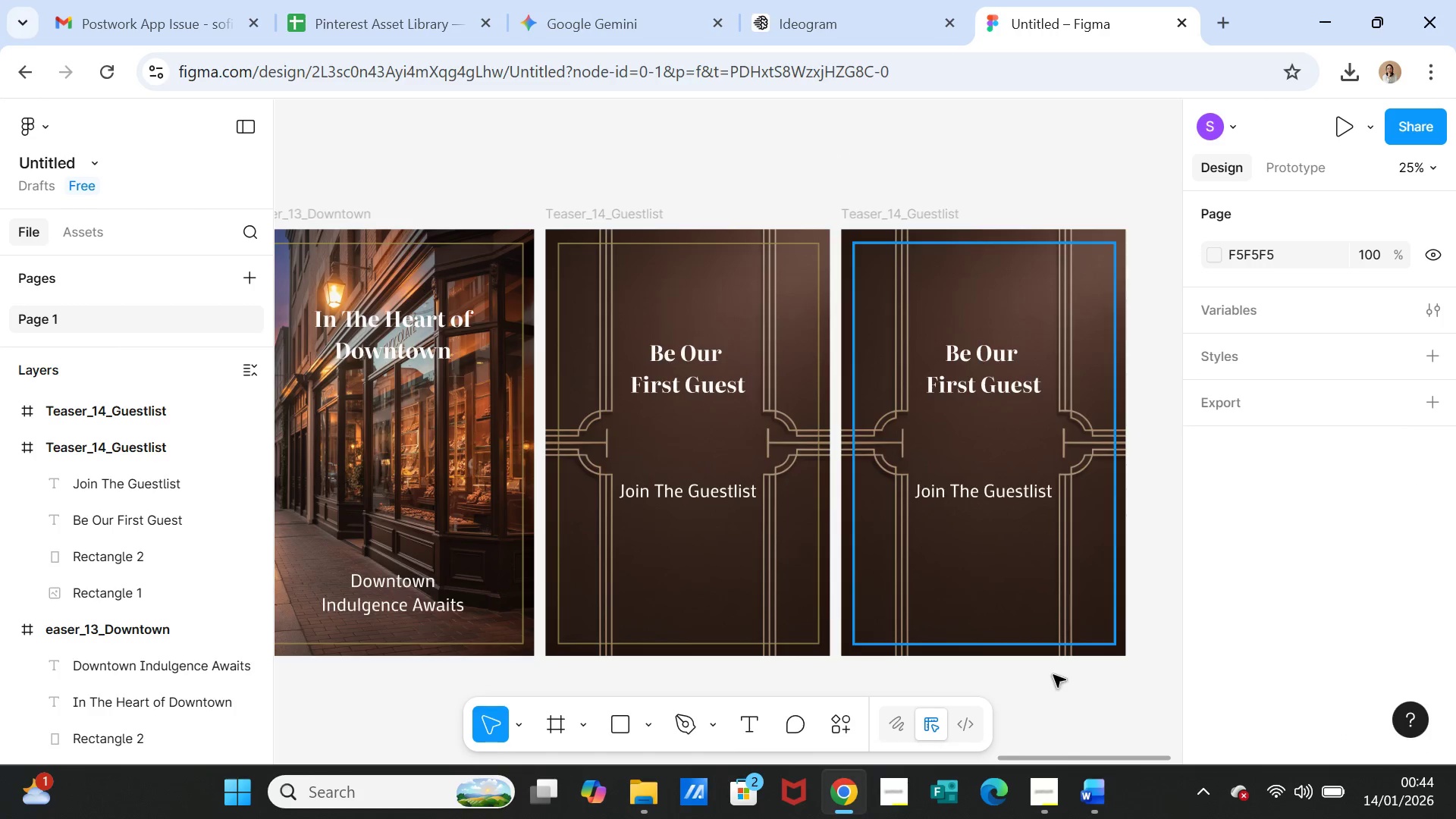 
left_click([1090, 792])
 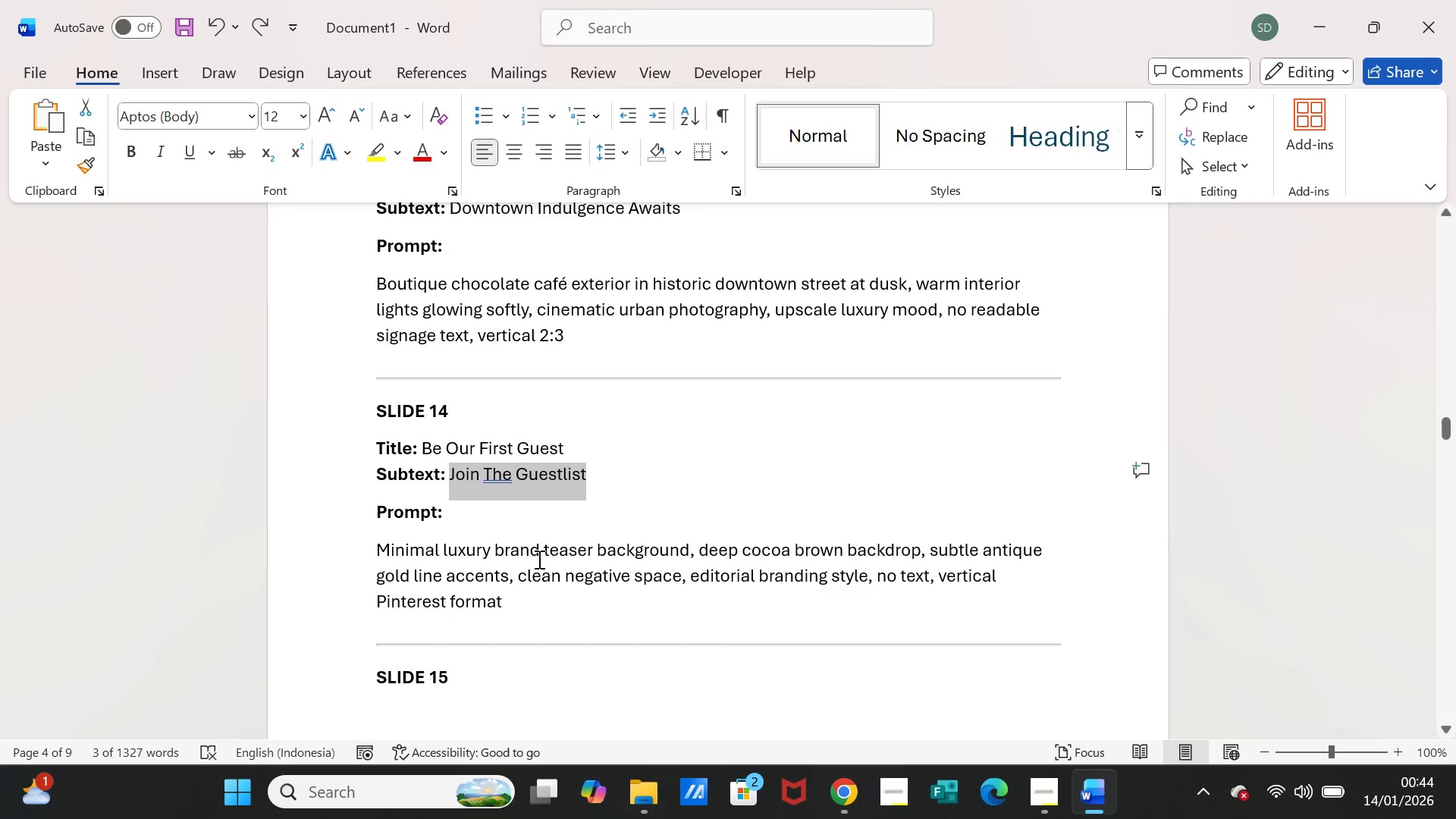 
scroll: coordinate [482, 553], scroll_direction: down, amount: 8.0
 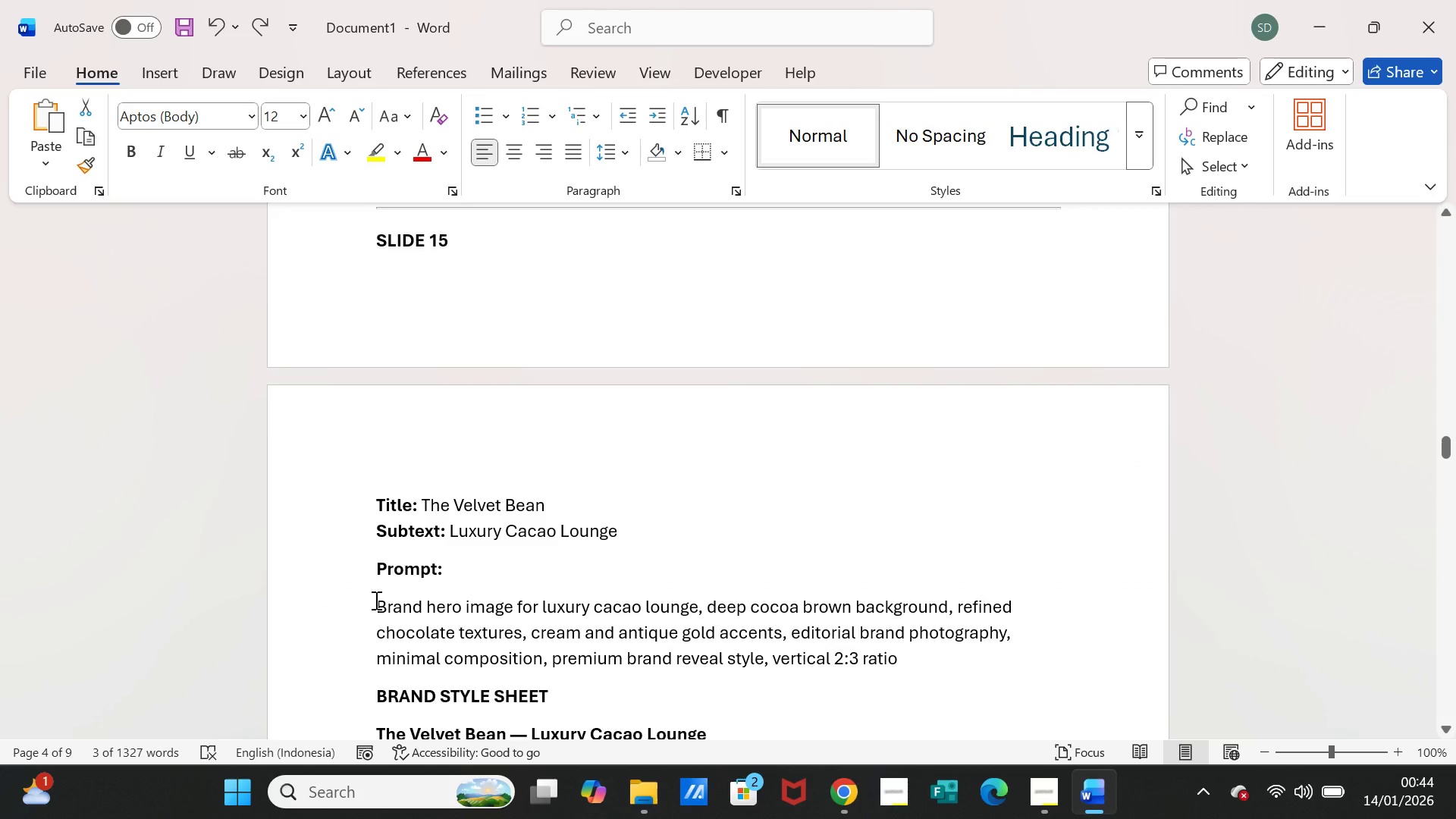 
left_click_drag(start_coordinate=[375, 600], to_coordinate=[880, 662])
 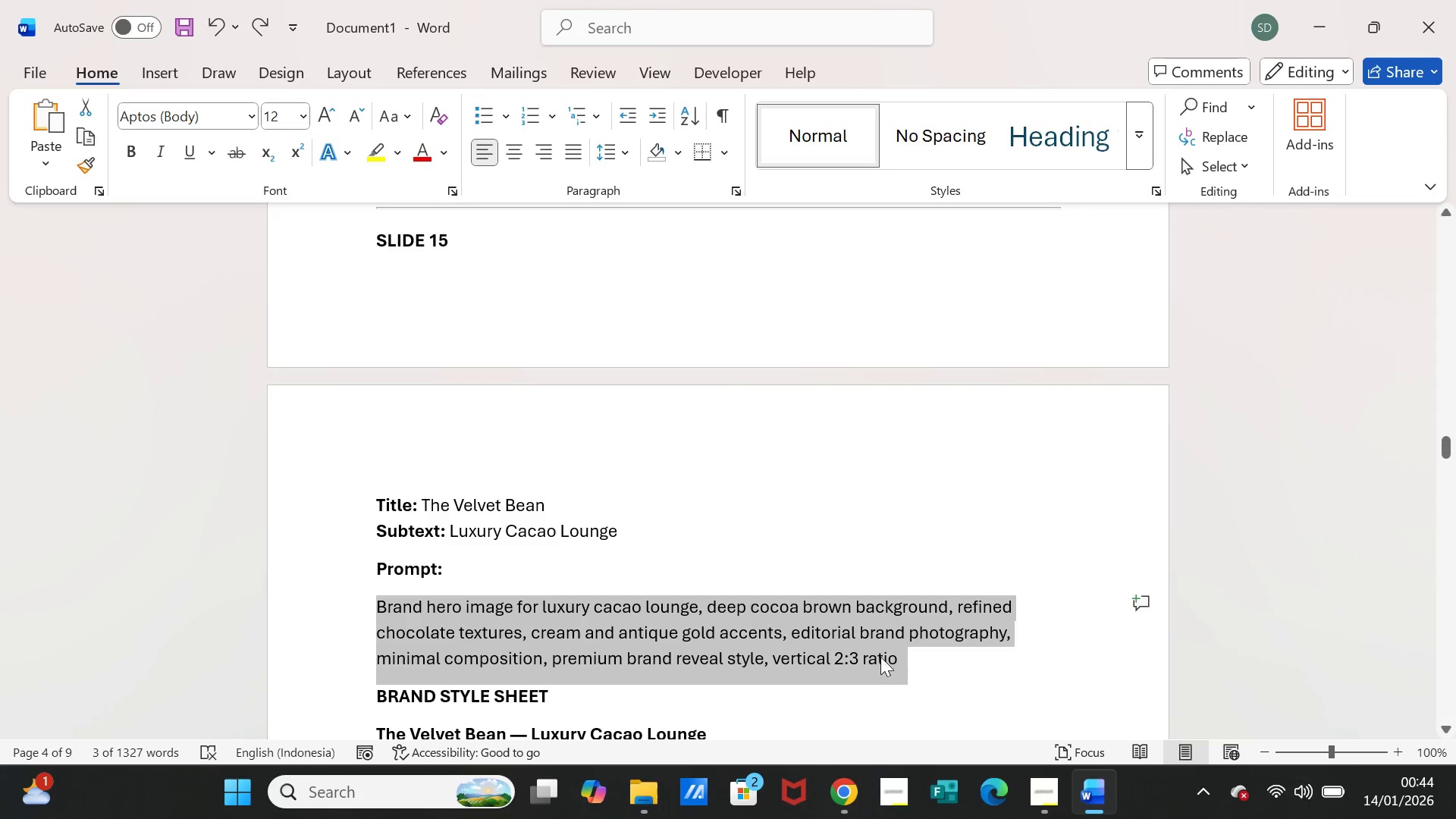 
key(Control+C)
 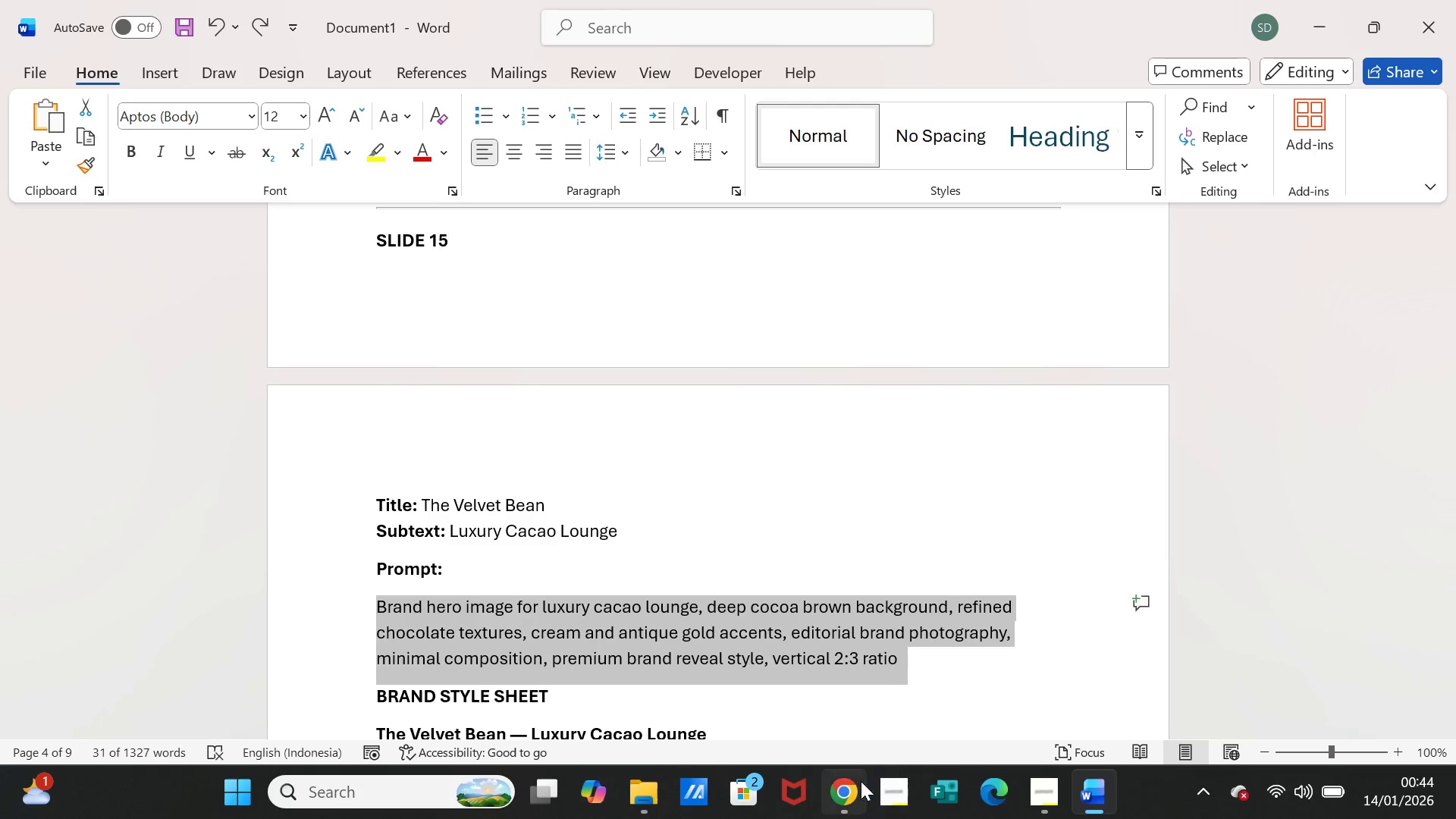 
left_click([848, 781])
 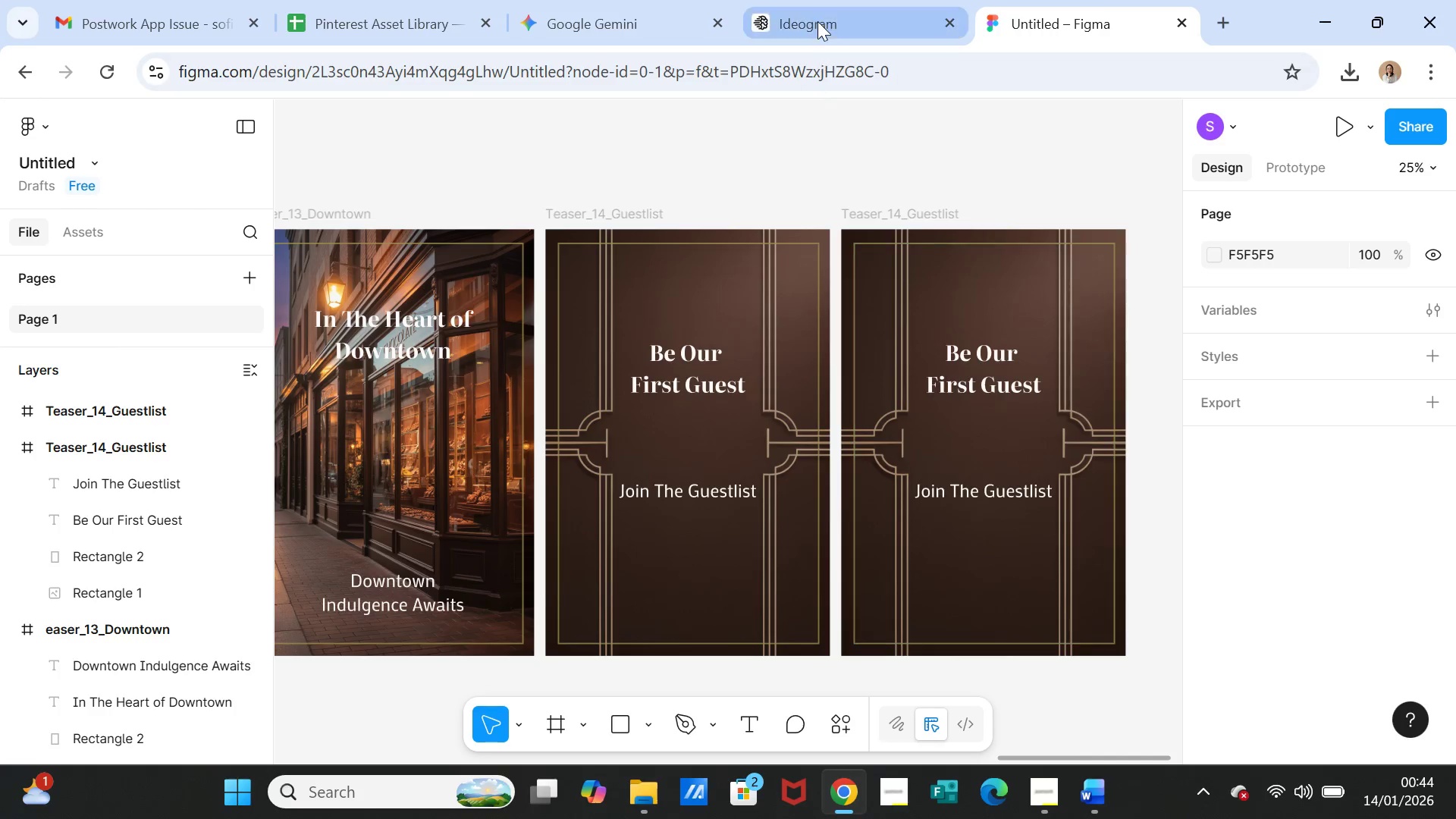 
left_click([817, 18])
 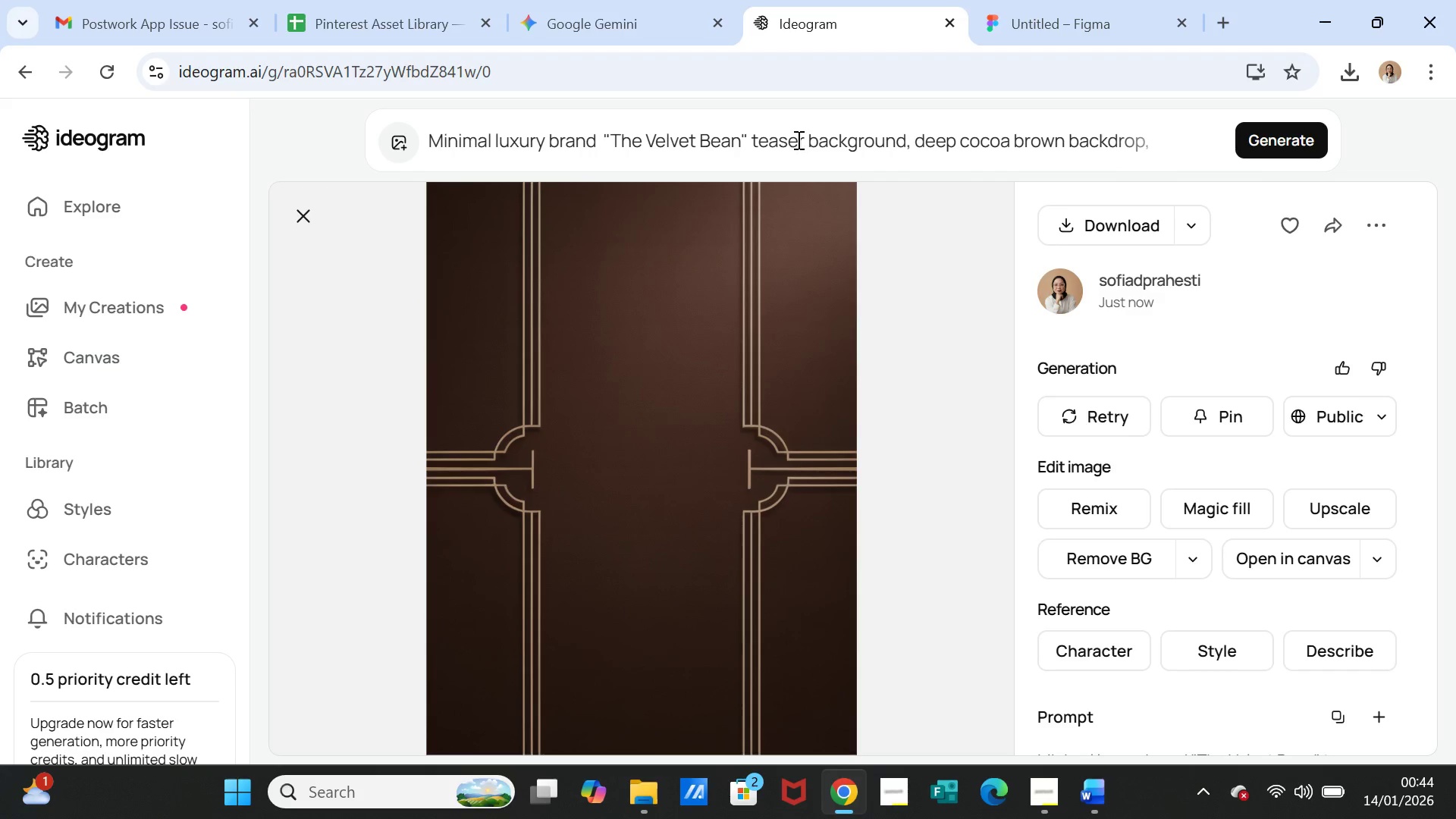 
double_click([797, 140])
 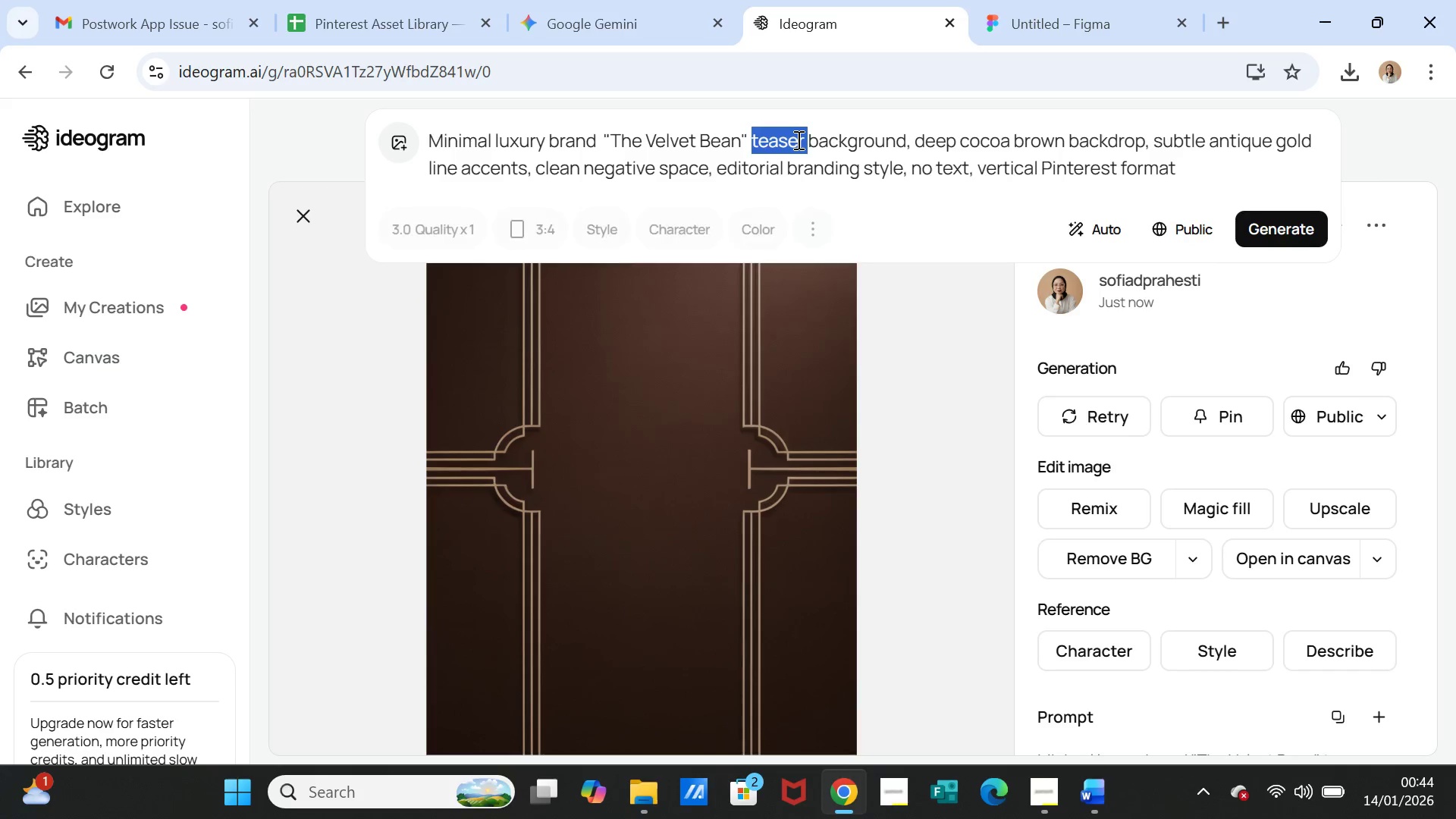 
triple_click([797, 140])
 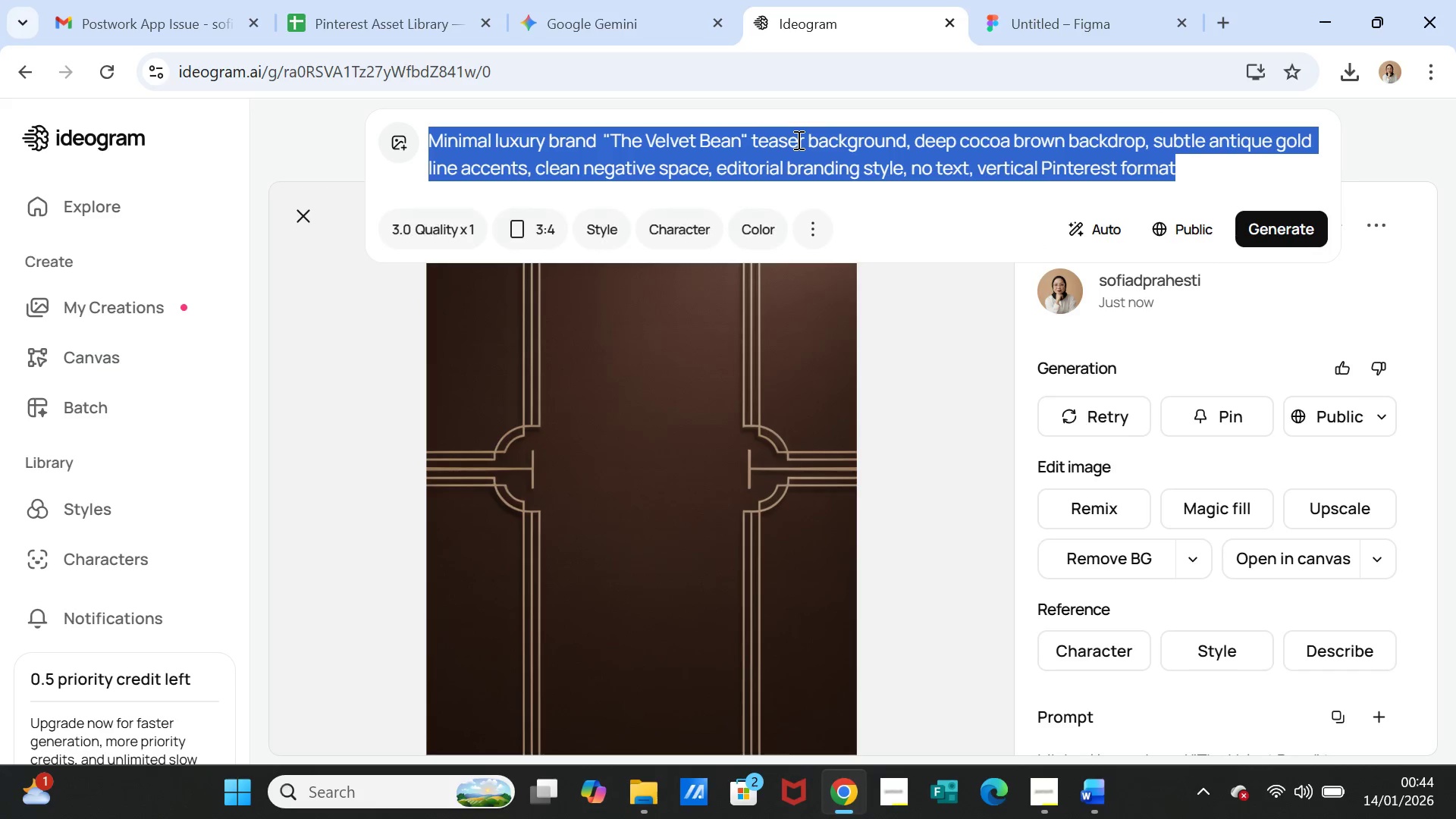 
key(Control+V)
 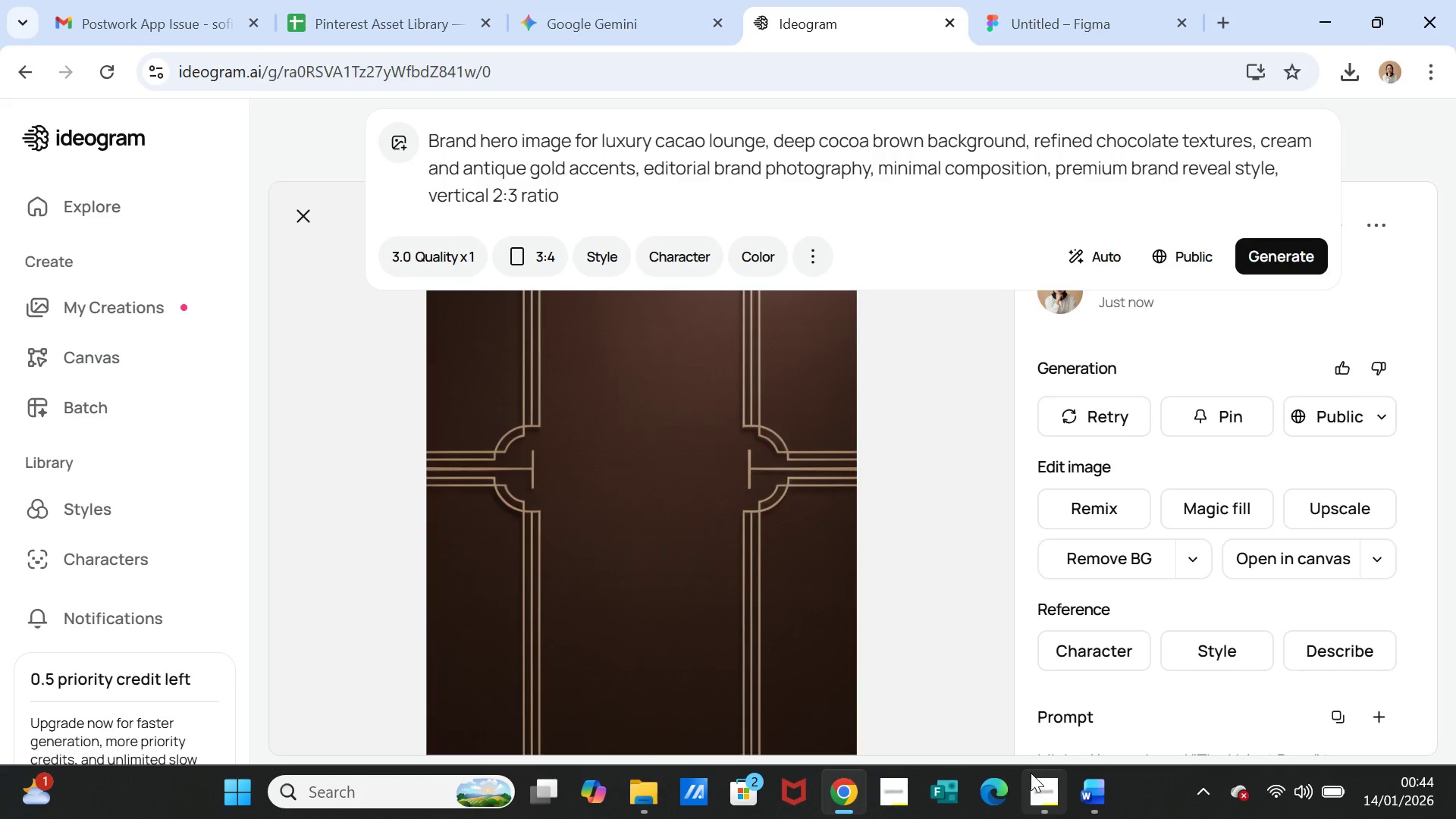 
left_click([1050, 789])